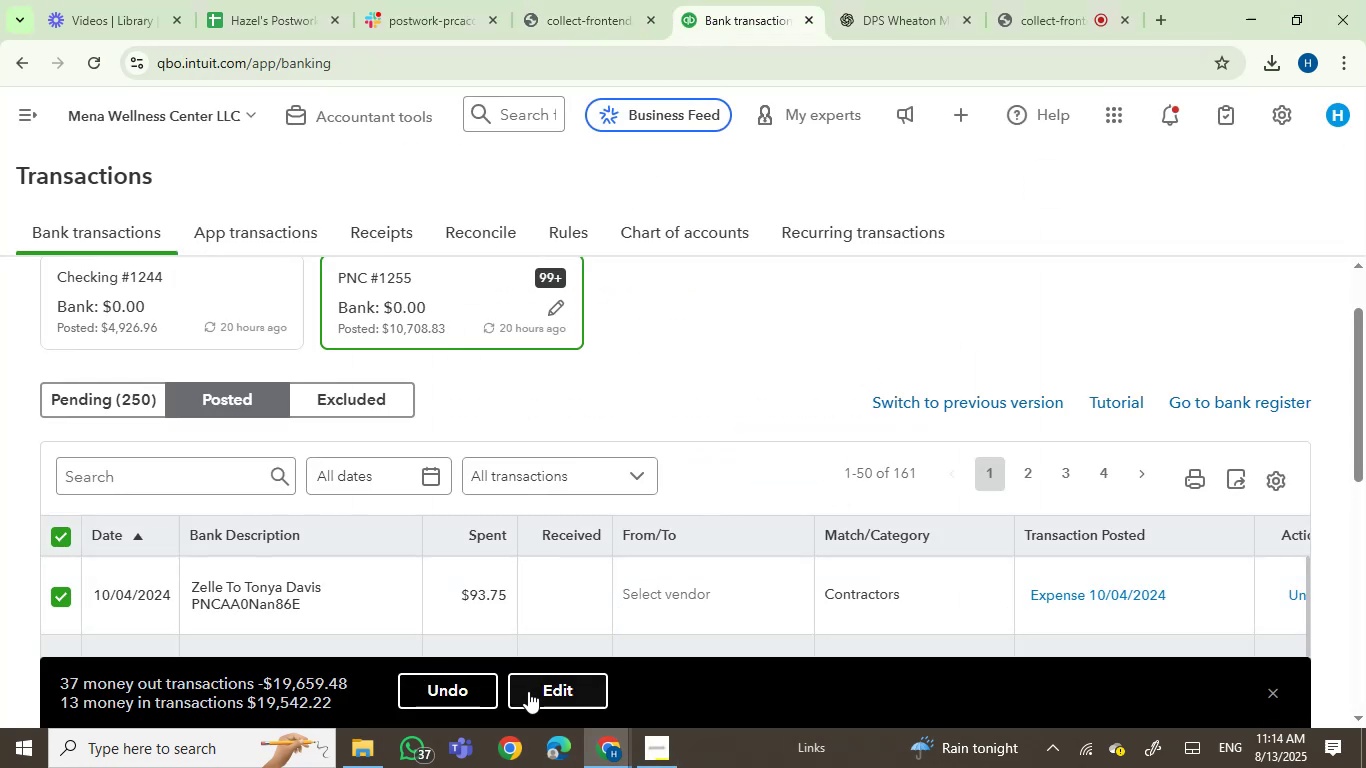 
left_click([456, 698])
 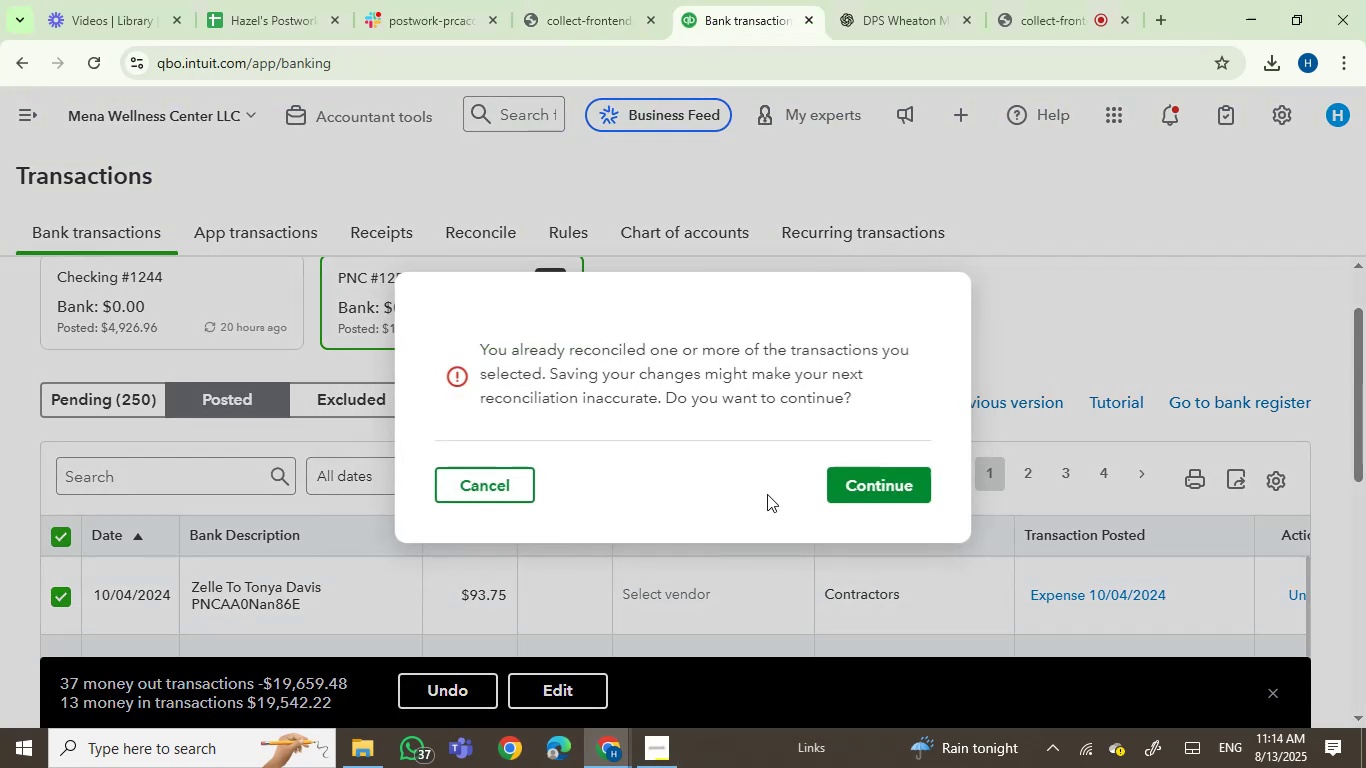 
left_click([875, 494])
 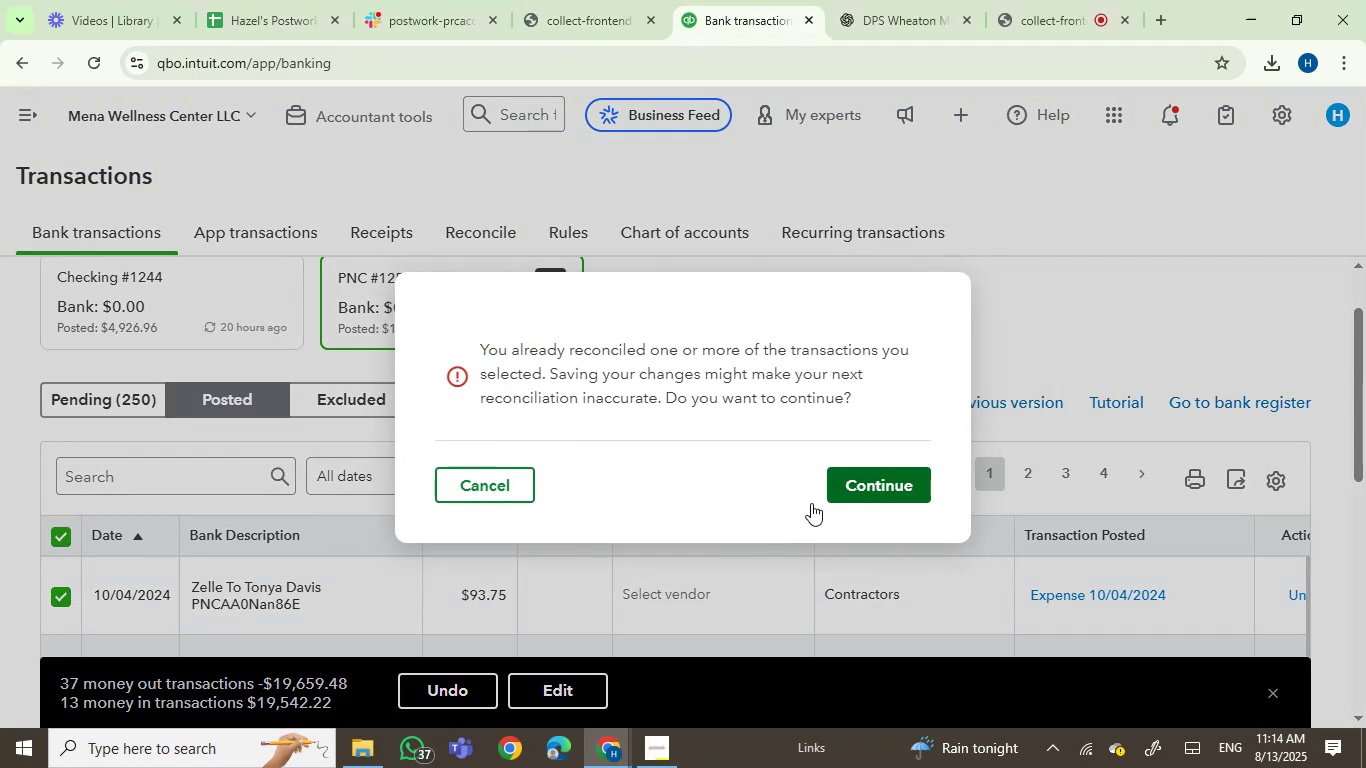 
mouse_move([530, 495])
 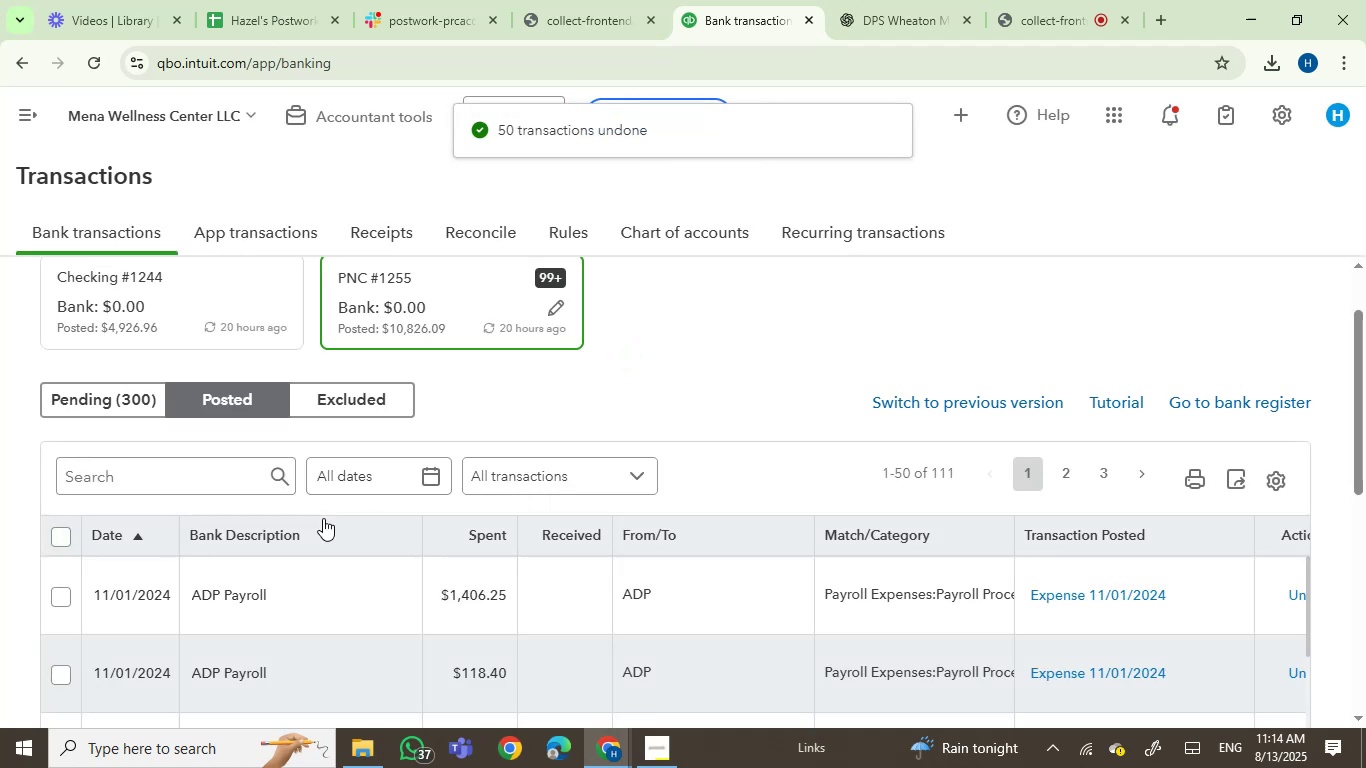 
wait(7.93)
 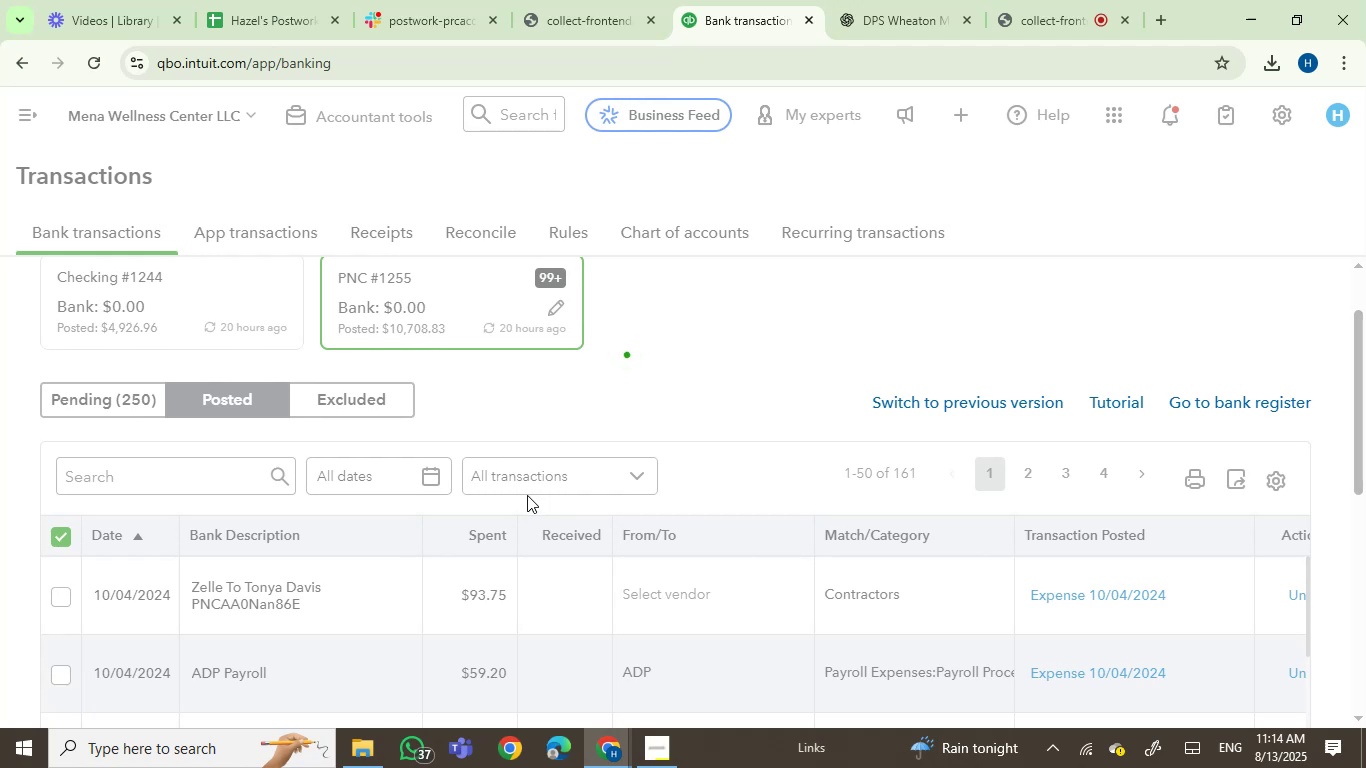 
left_click([59, 532])
 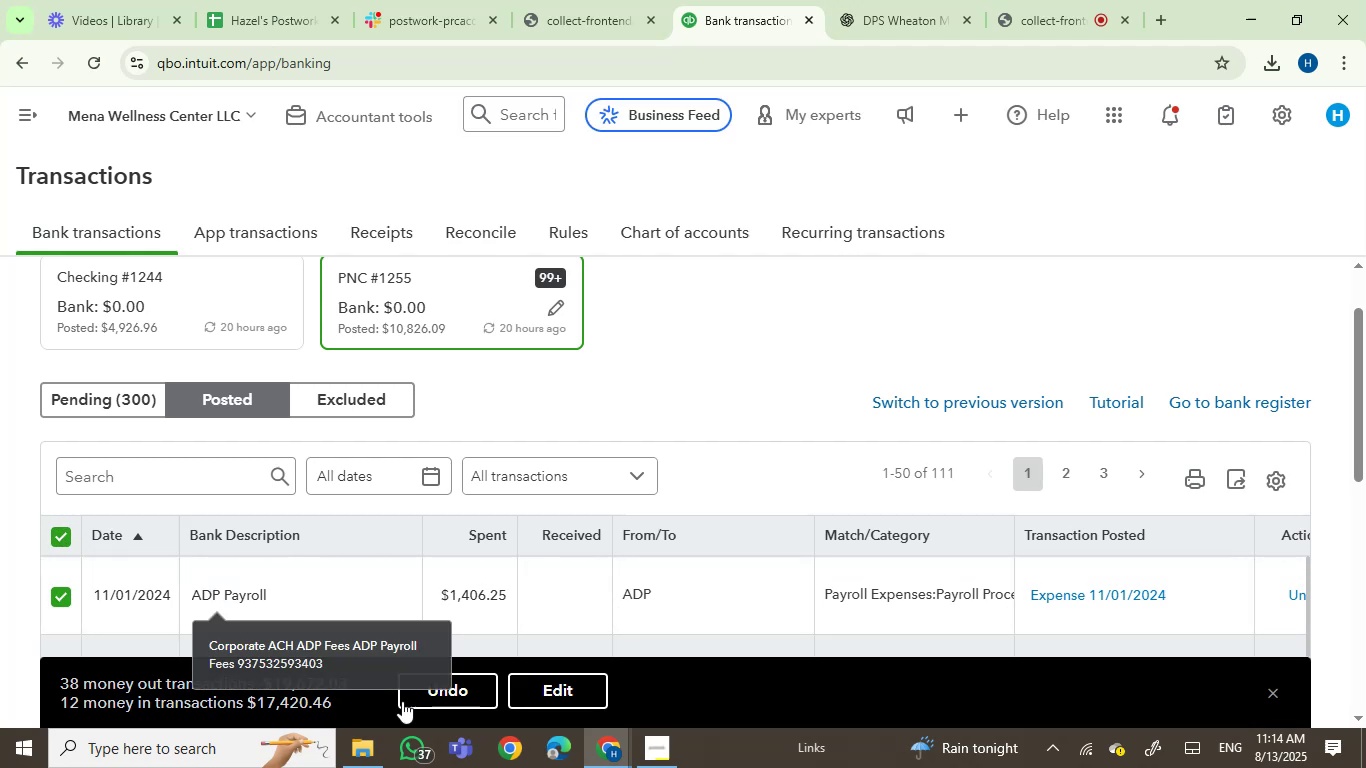 
wait(5.65)
 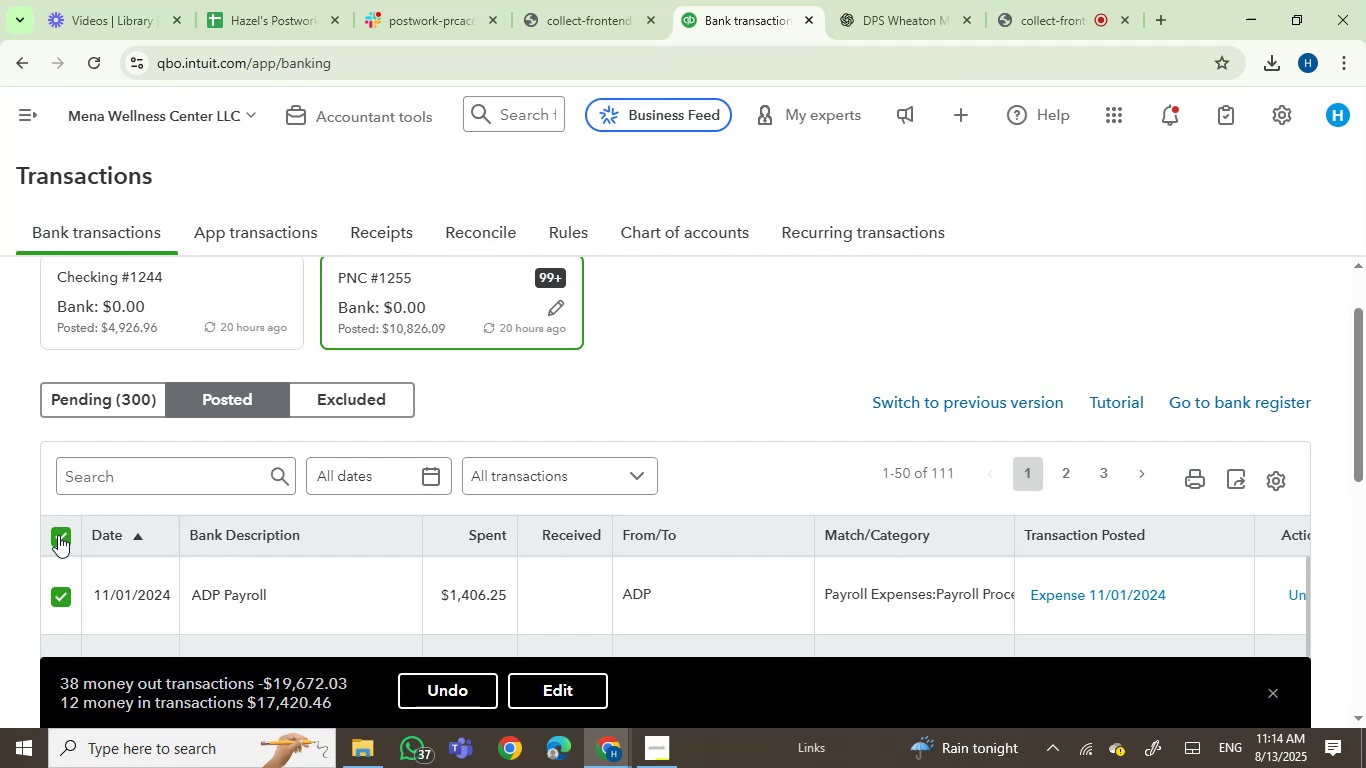 
left_click([462, 699])
 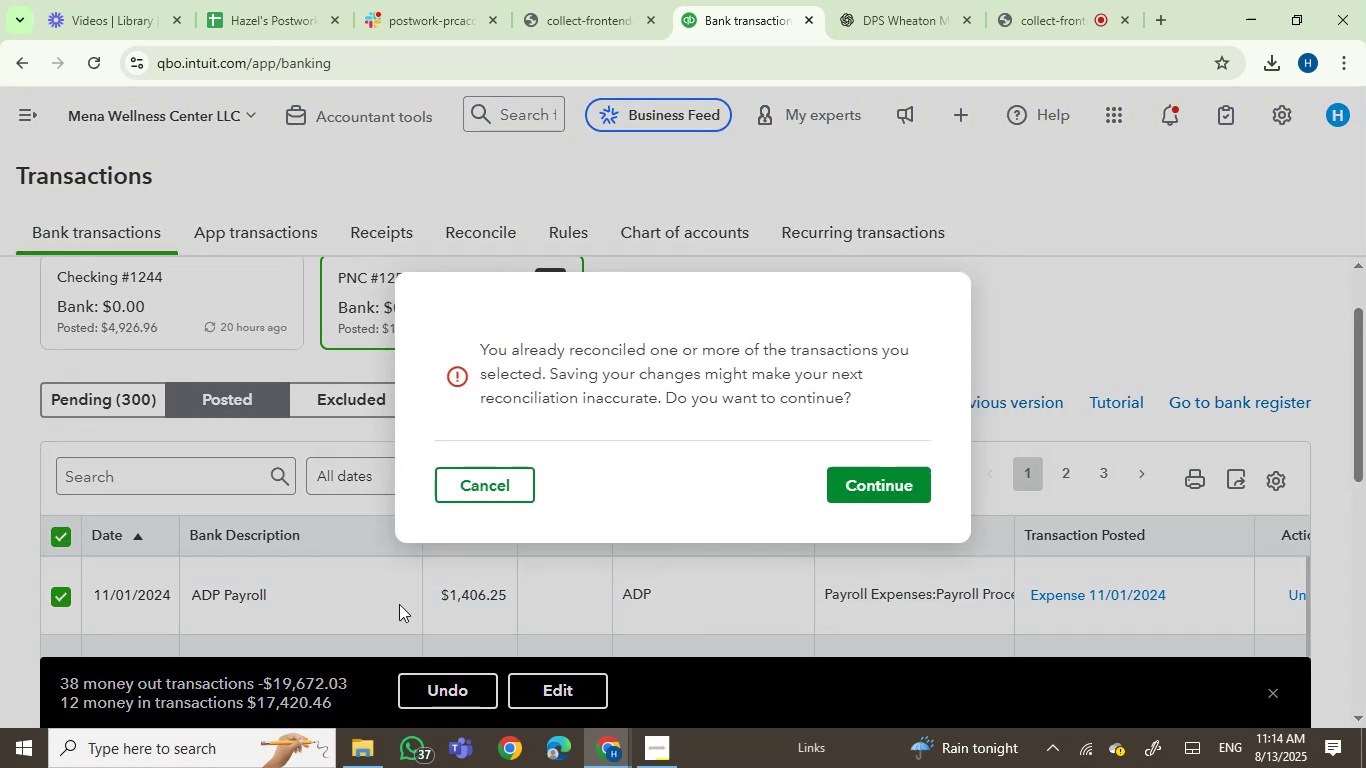 
left_click([864, 487])
 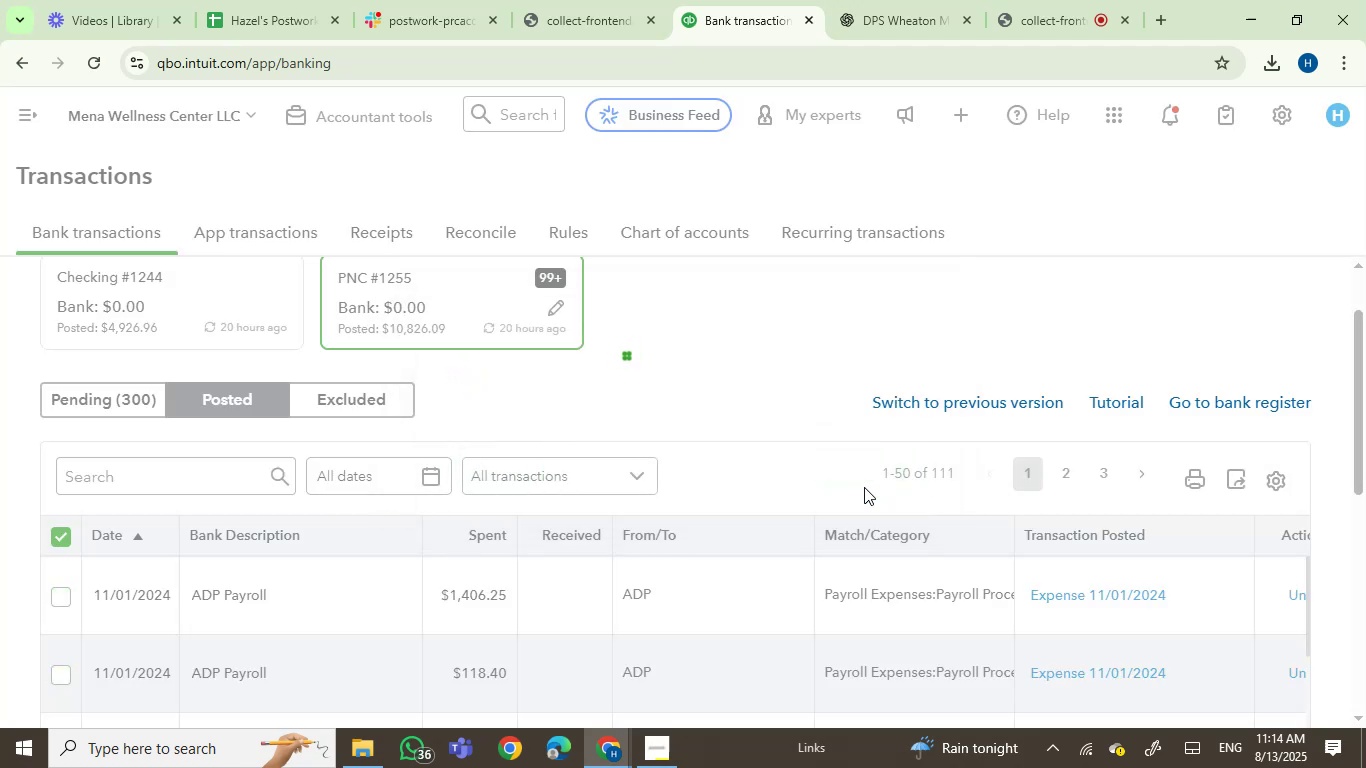 
wait(10.75)
 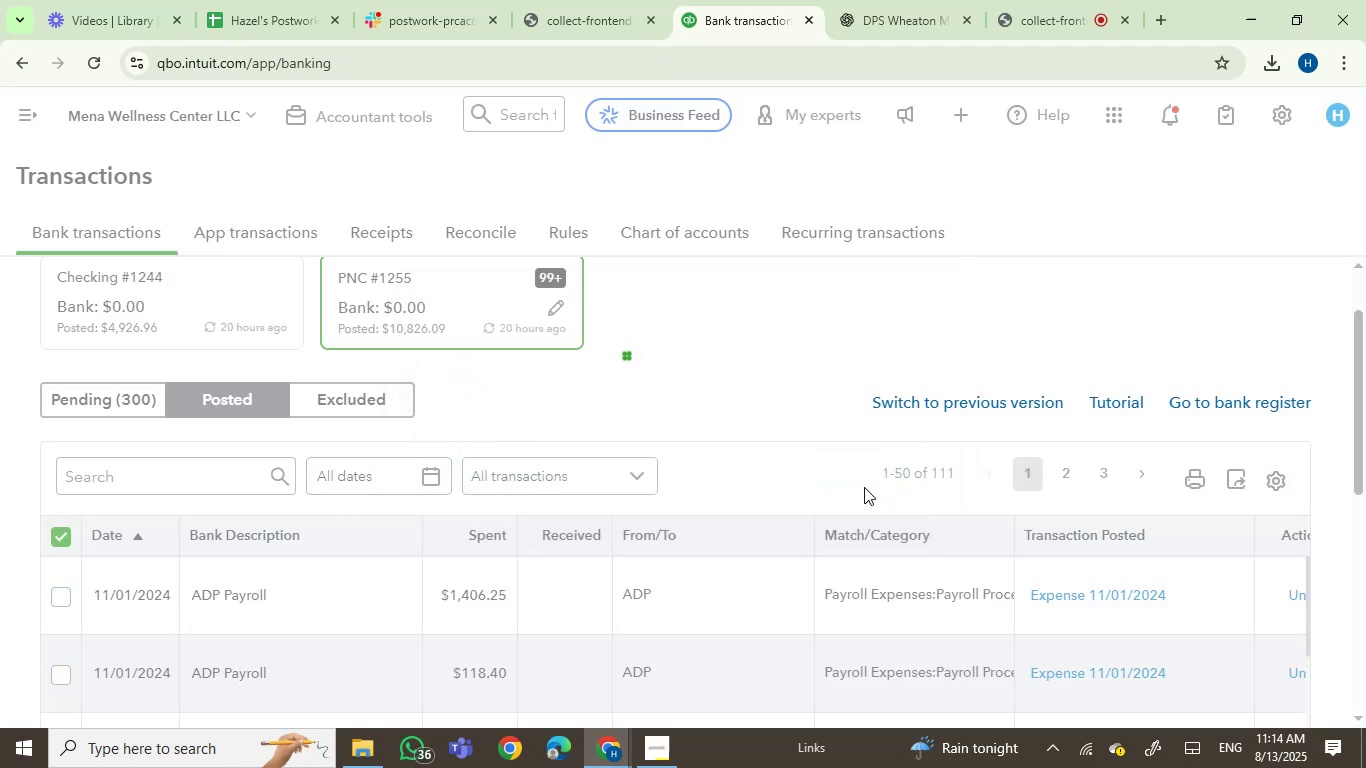 
left_click([55, 533])
 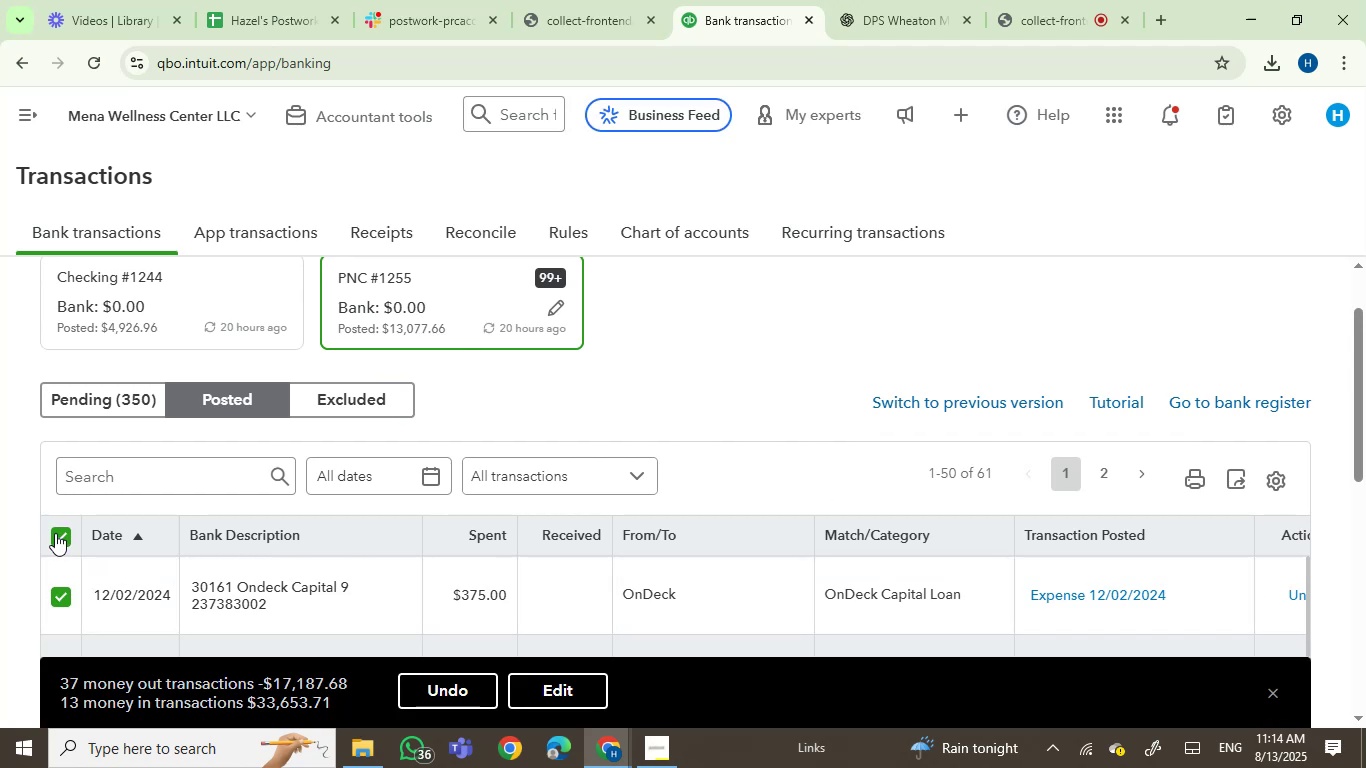 
wait(8.6)
 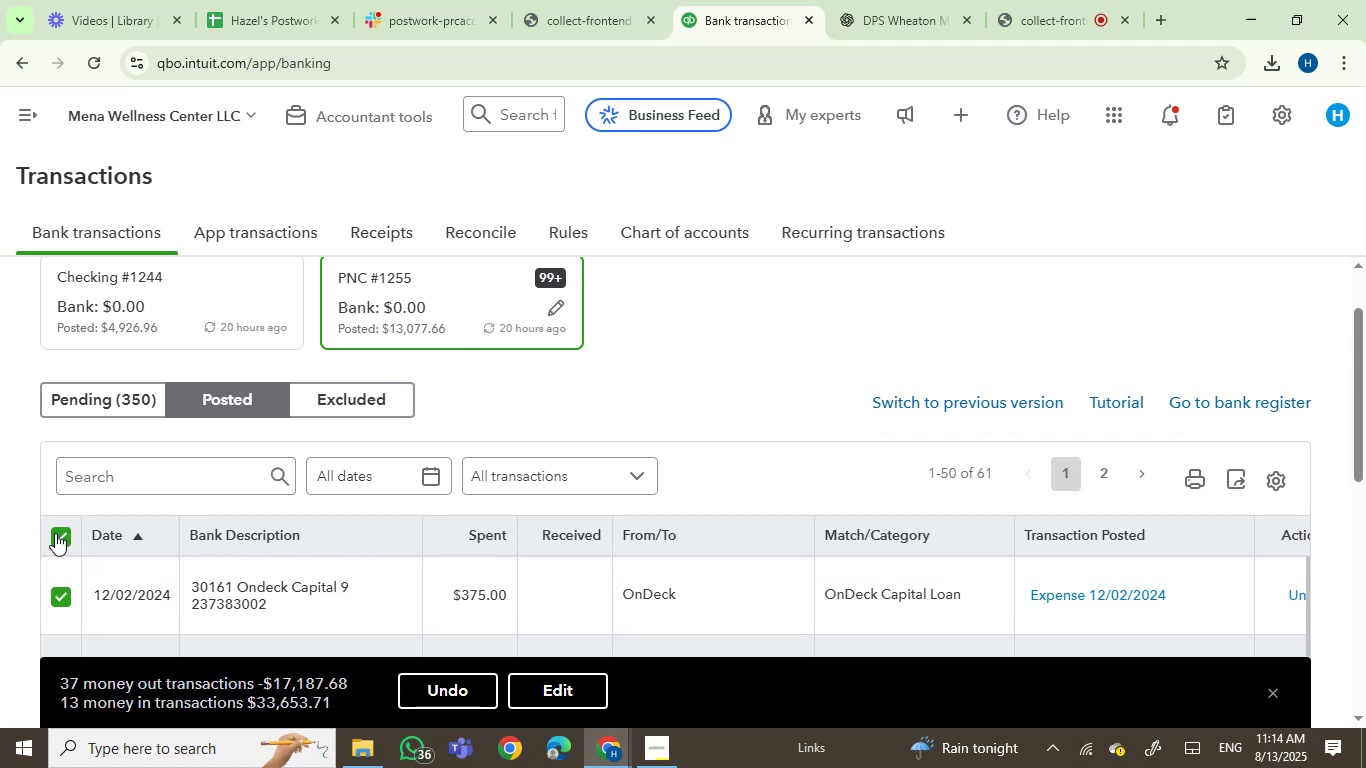 
left_click([443, 705])
 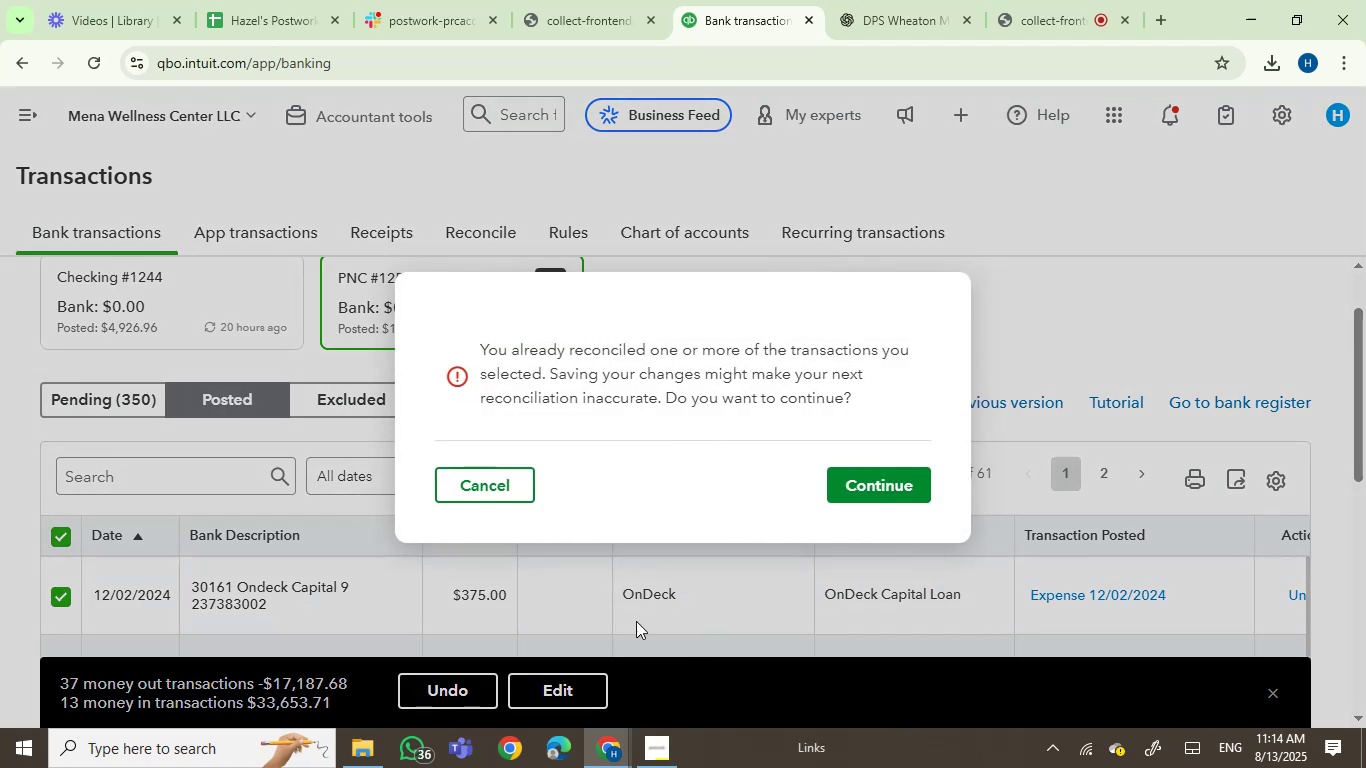 
left_click([907, 482])
 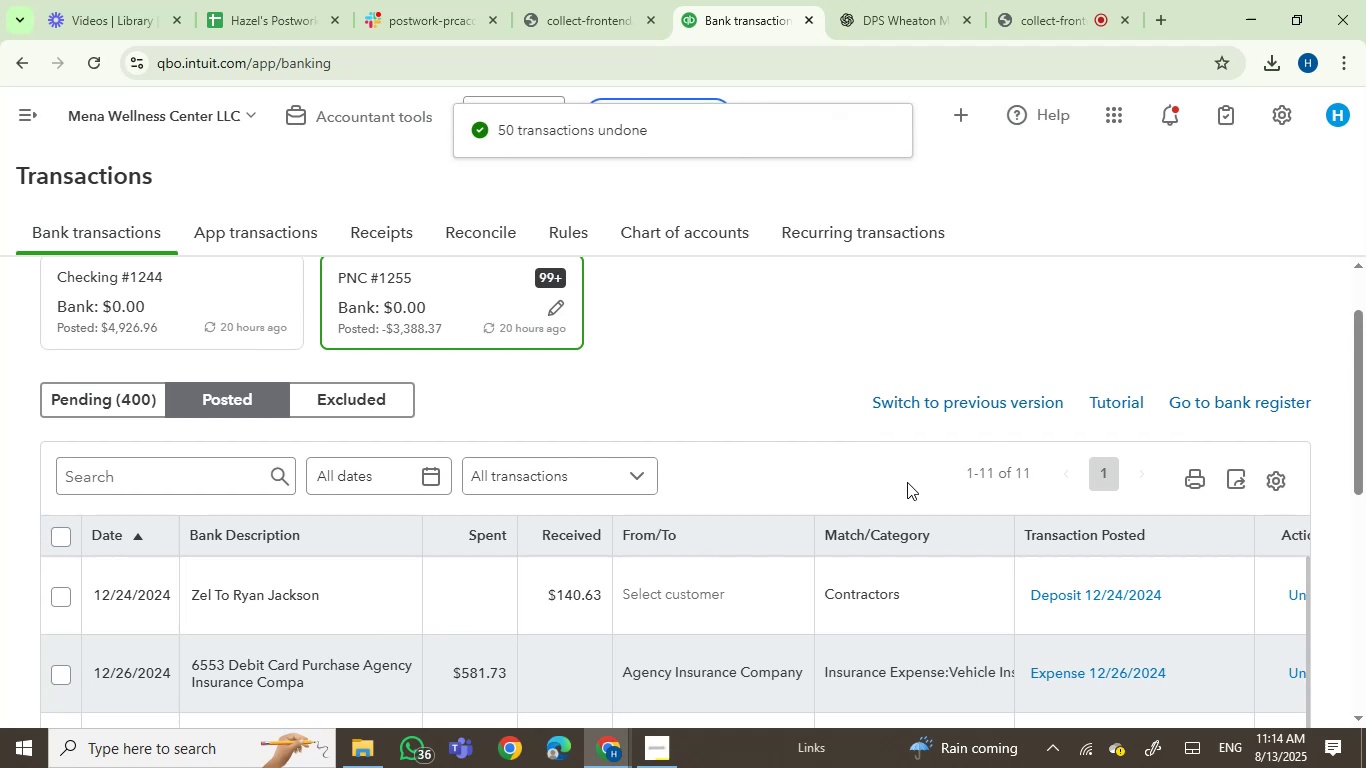 
wait(13.81)
 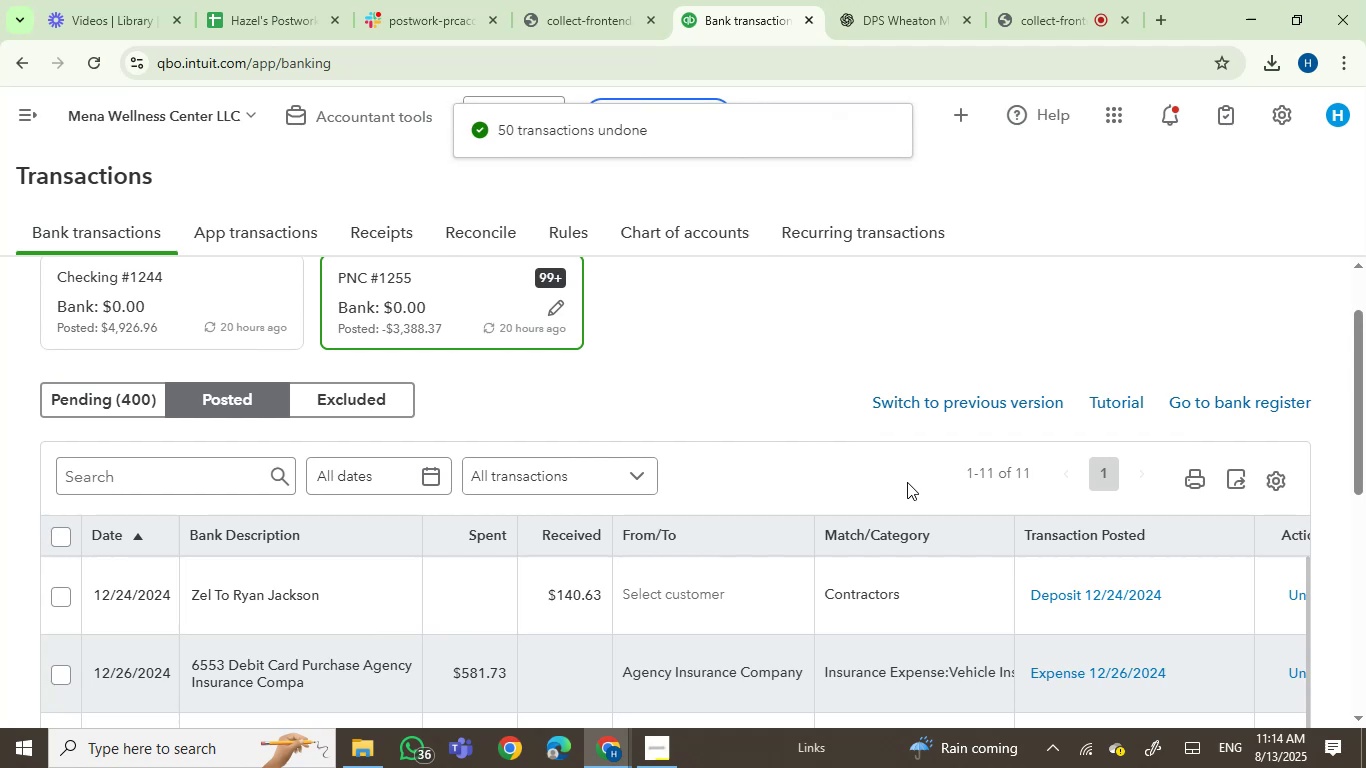 
left_click([66, 538])
 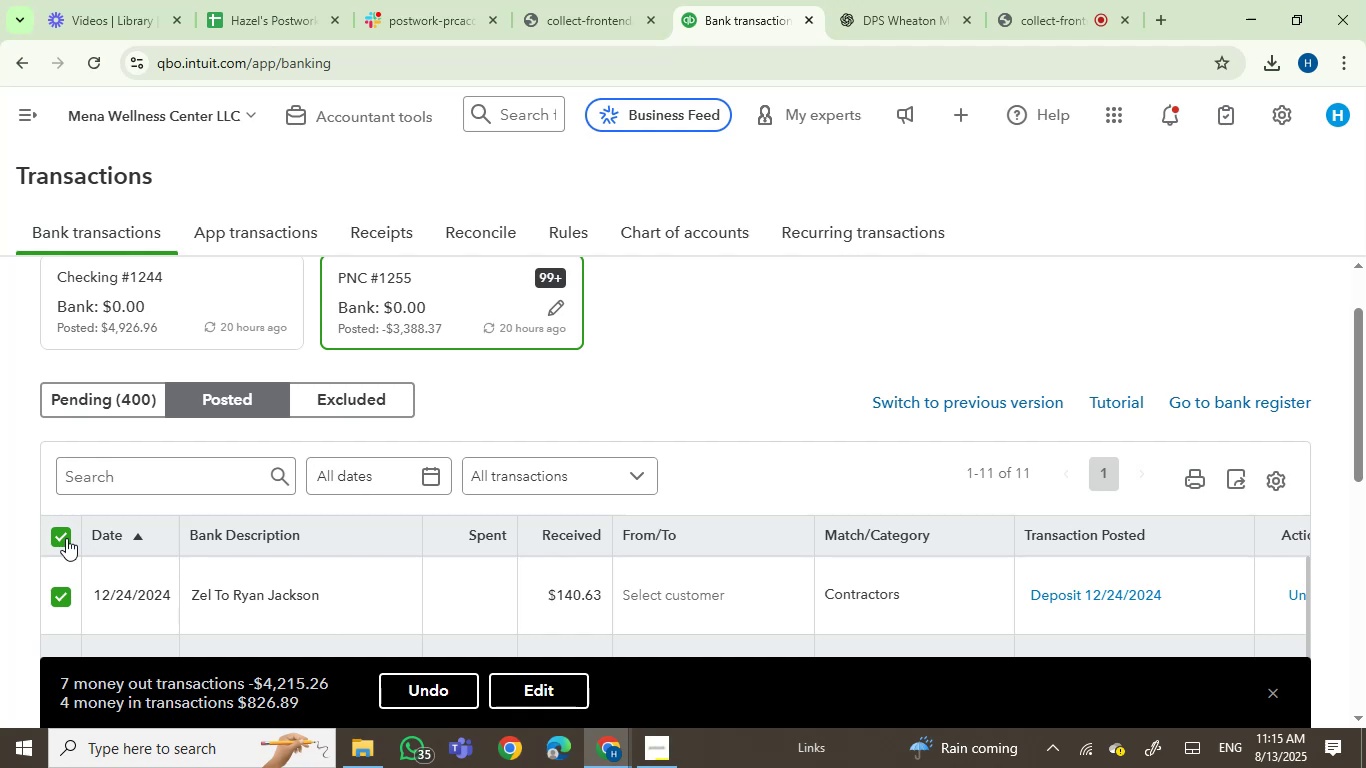 
wait(12.11)
 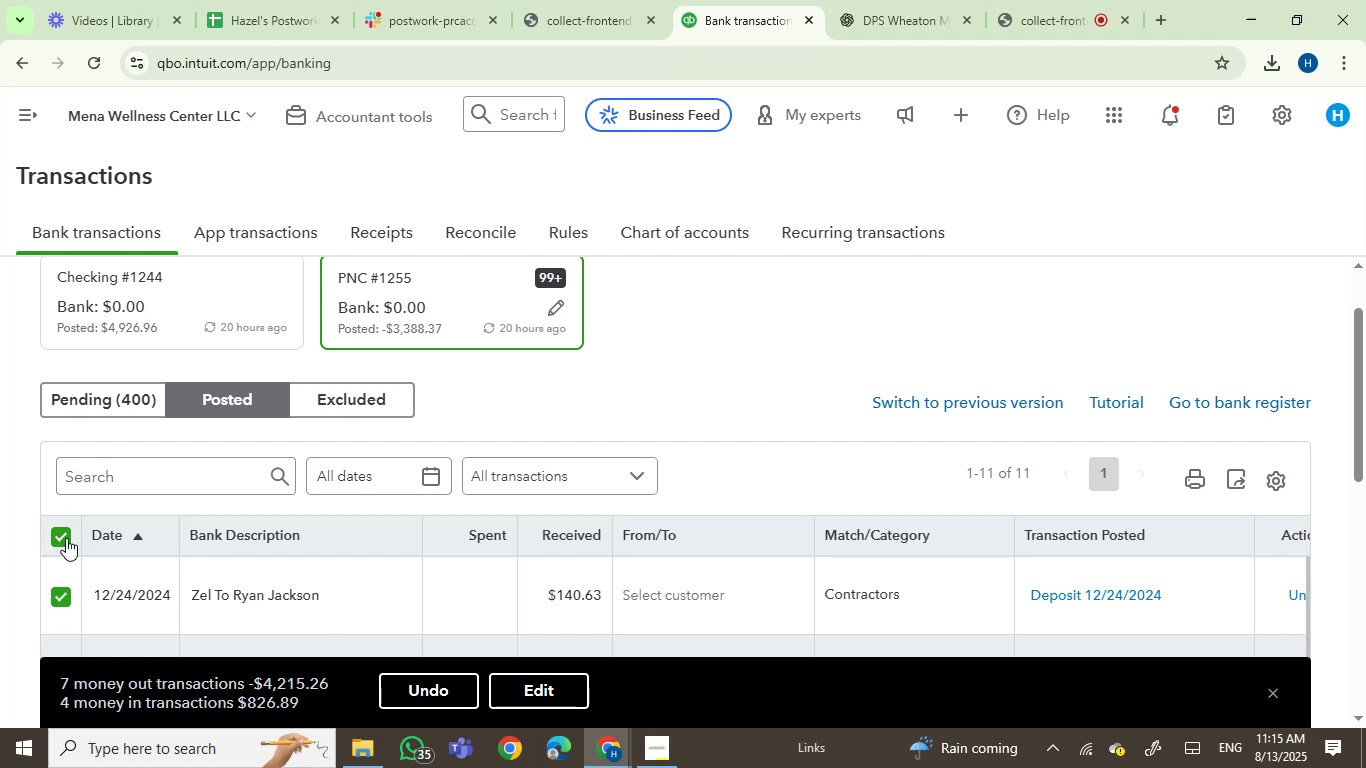 
left_click([423, 704])
 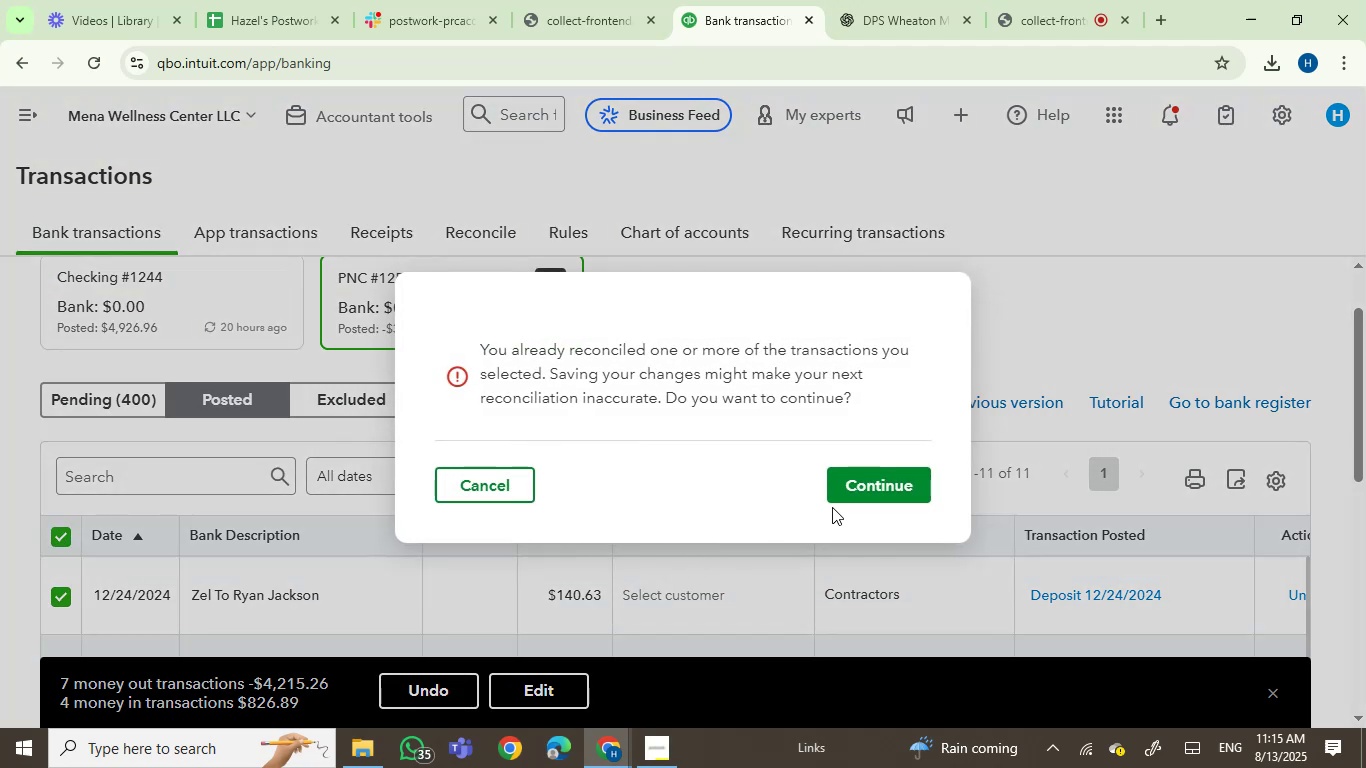 
left_click([861, 493])
 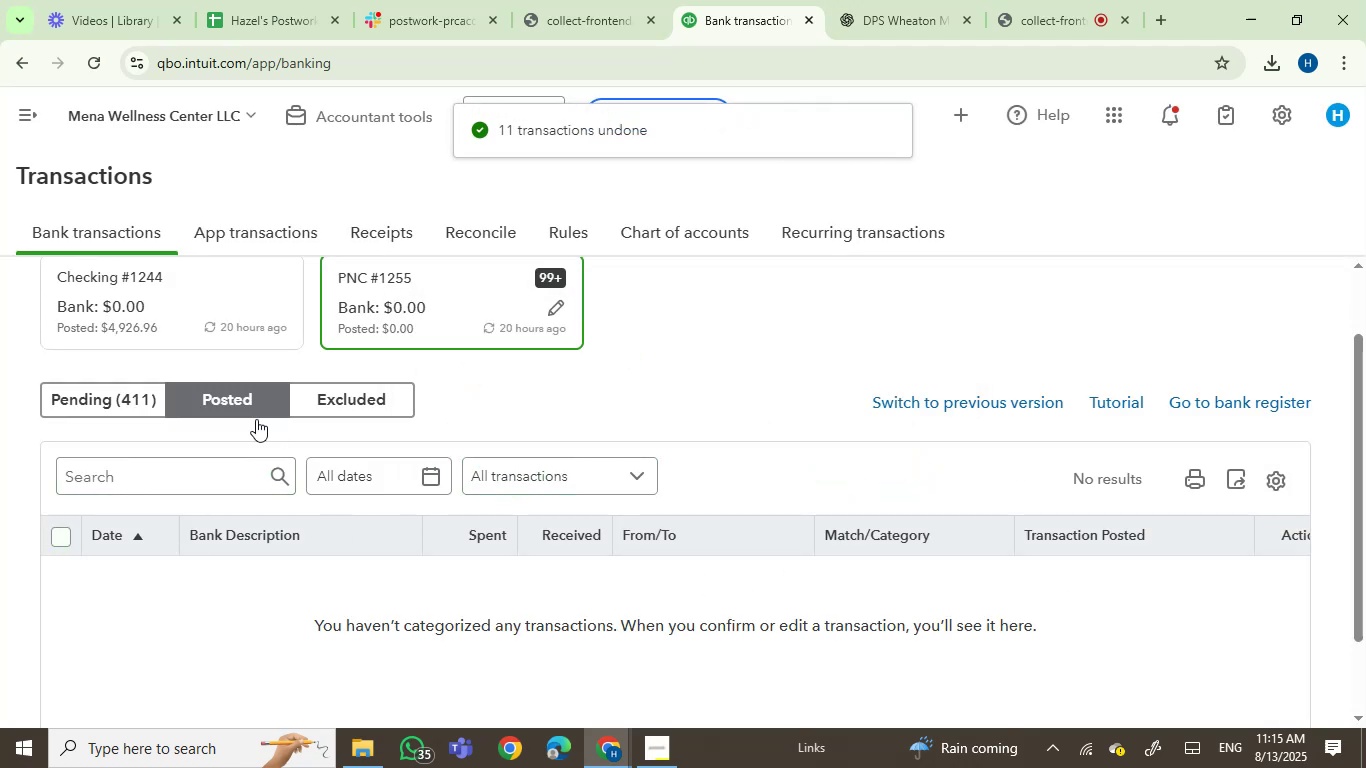 
wait(10.34)
 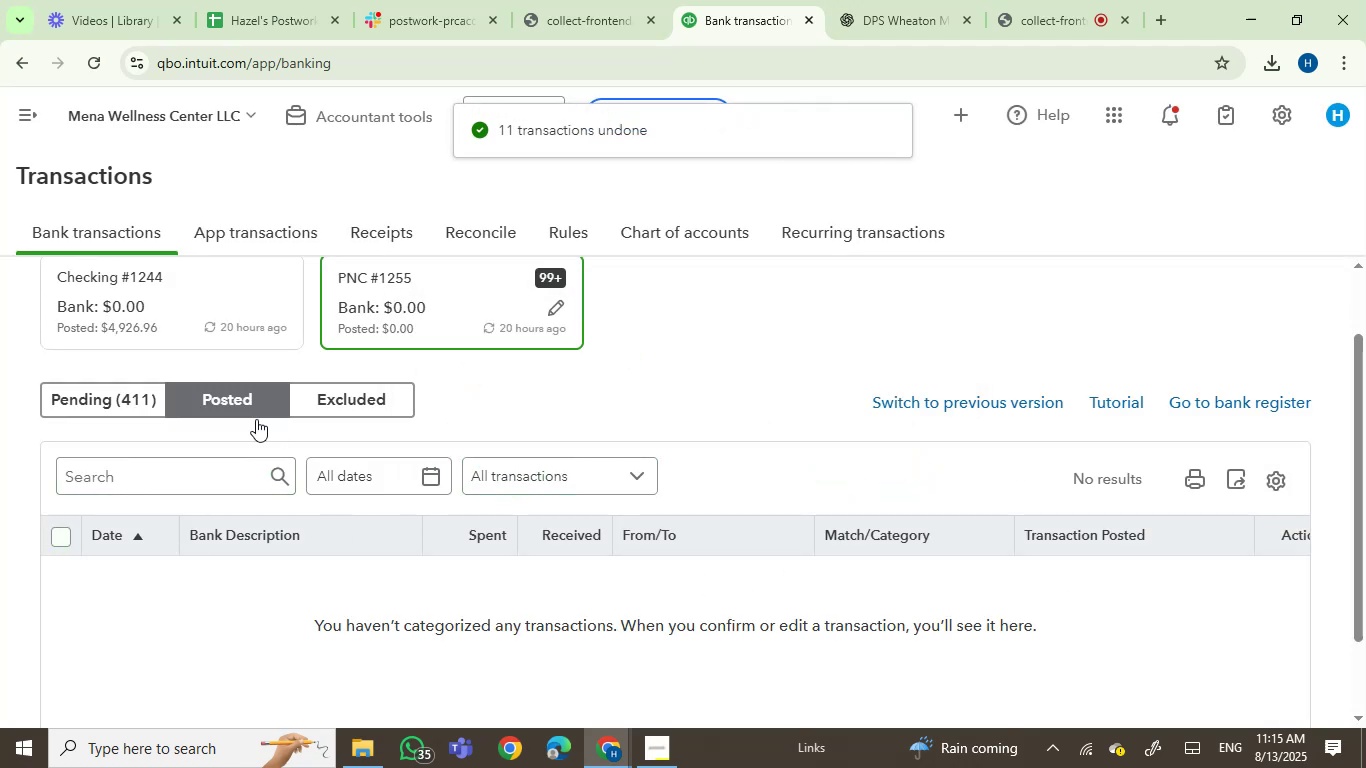 
left_click([58, 543])
 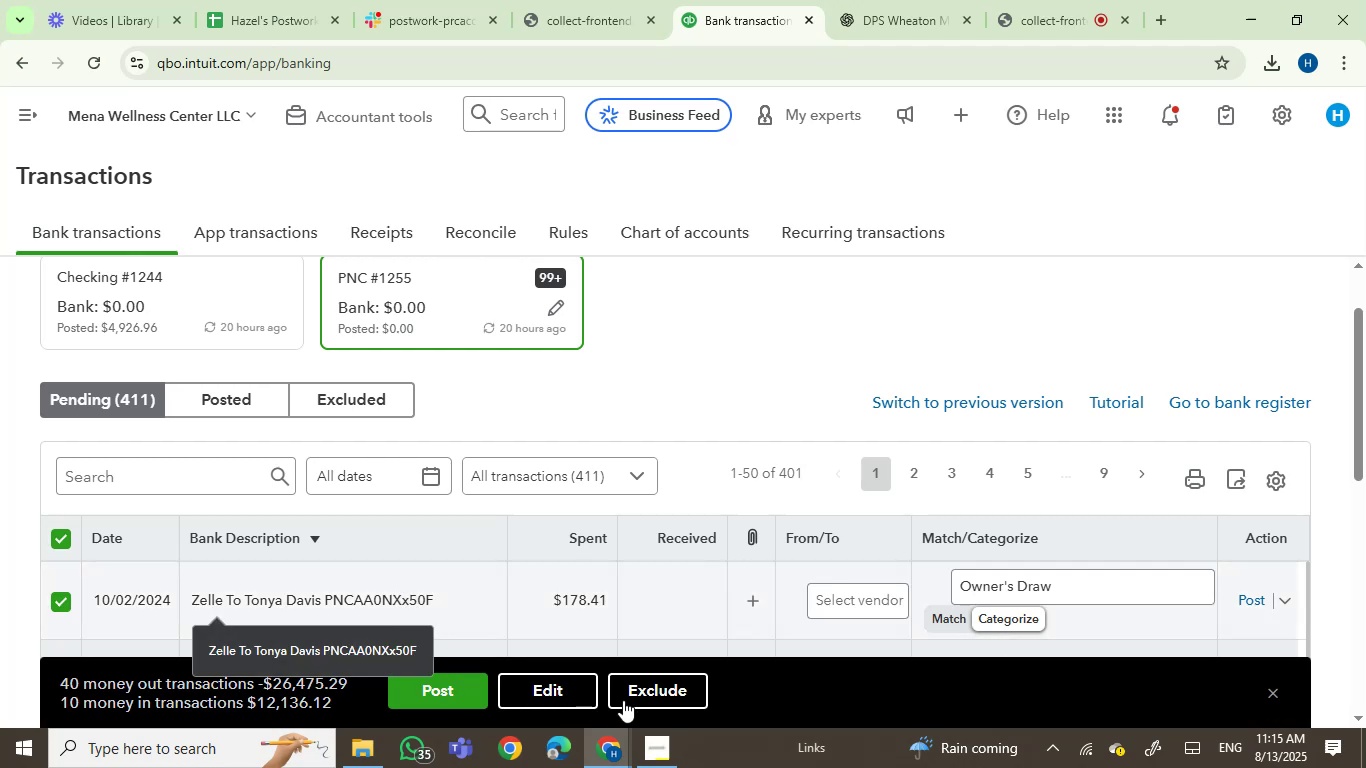 
left_click([666, 694])
 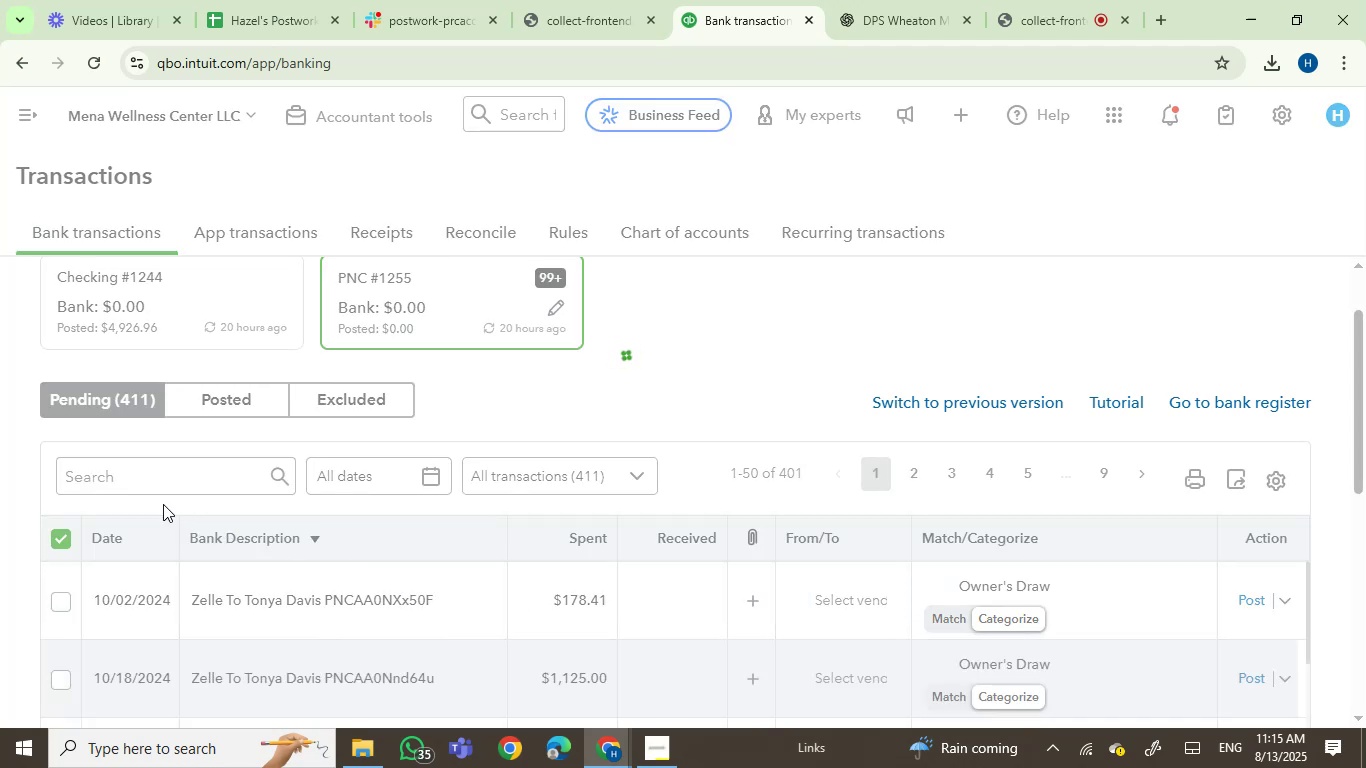 
wait(8.46)
 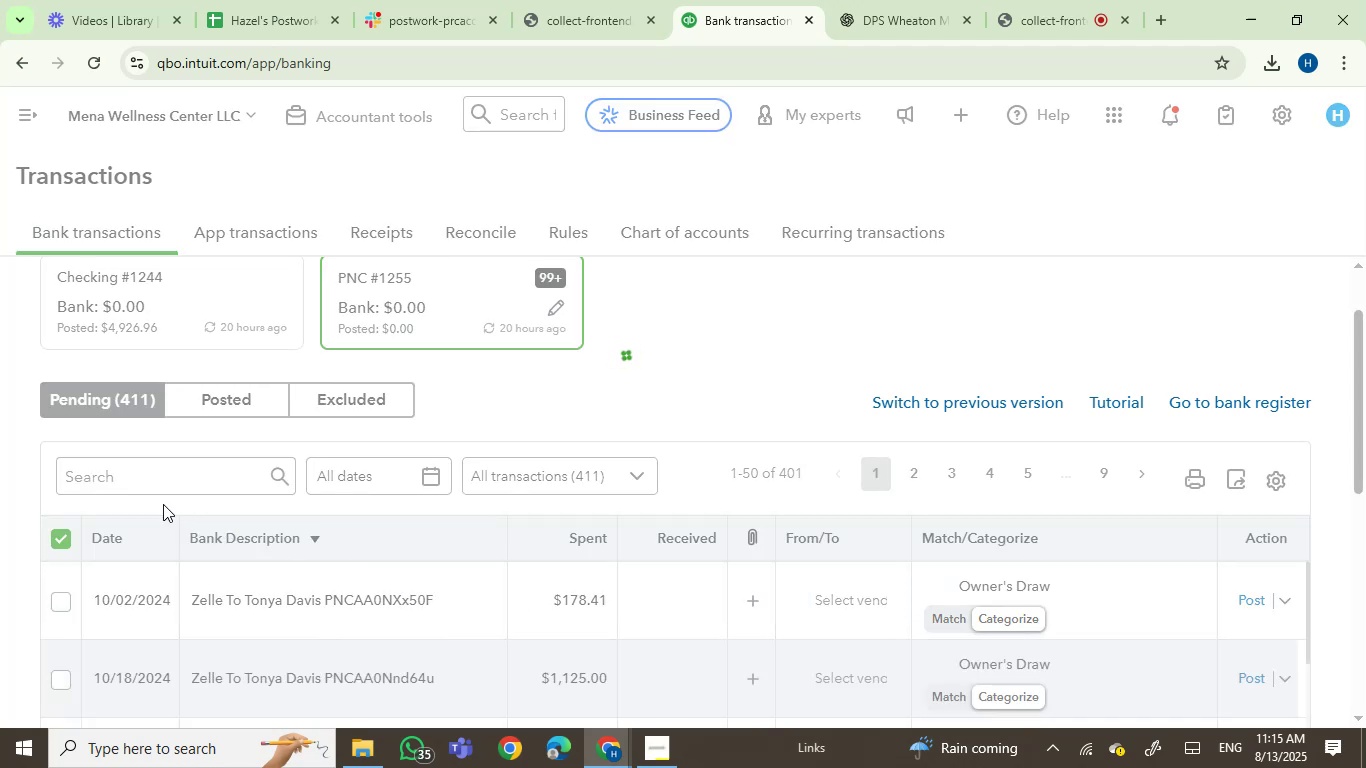 
left_click([63, 536])
 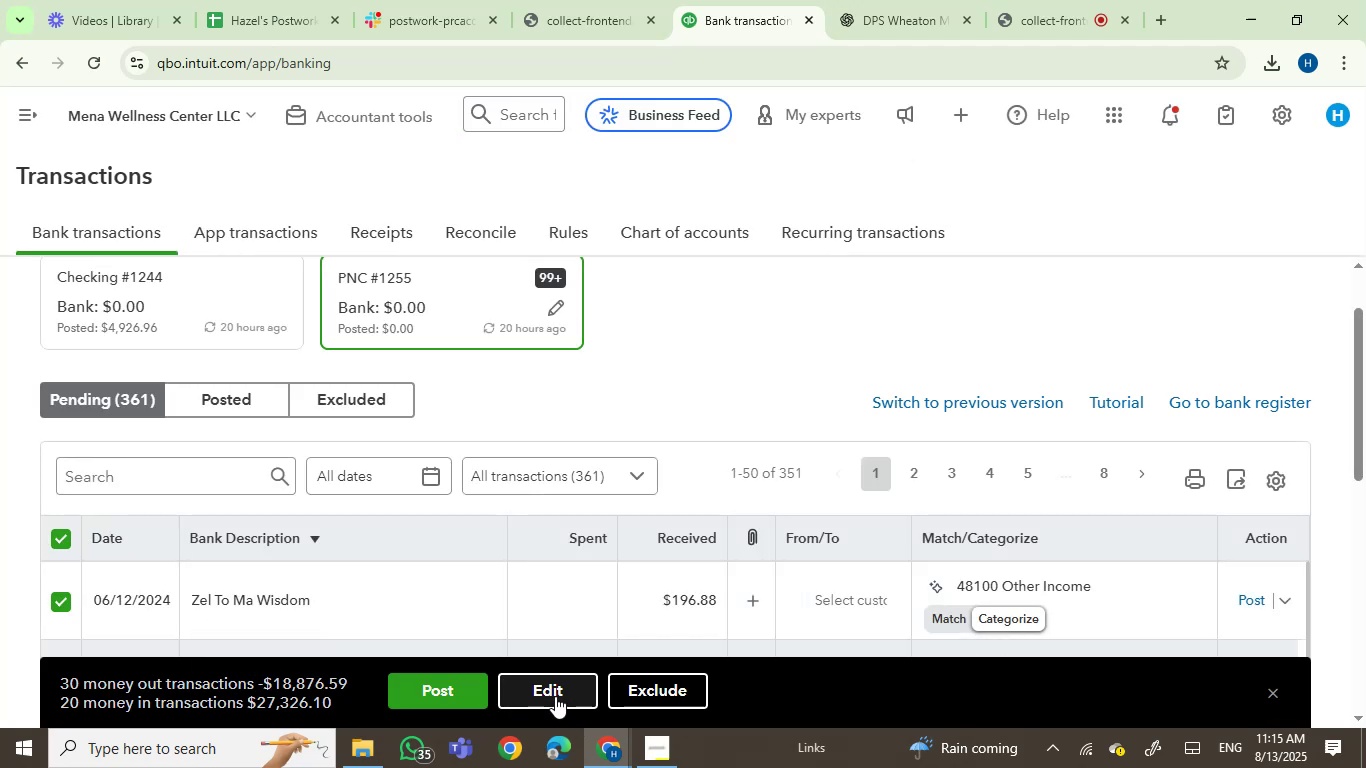 
left_click([629, 692])
 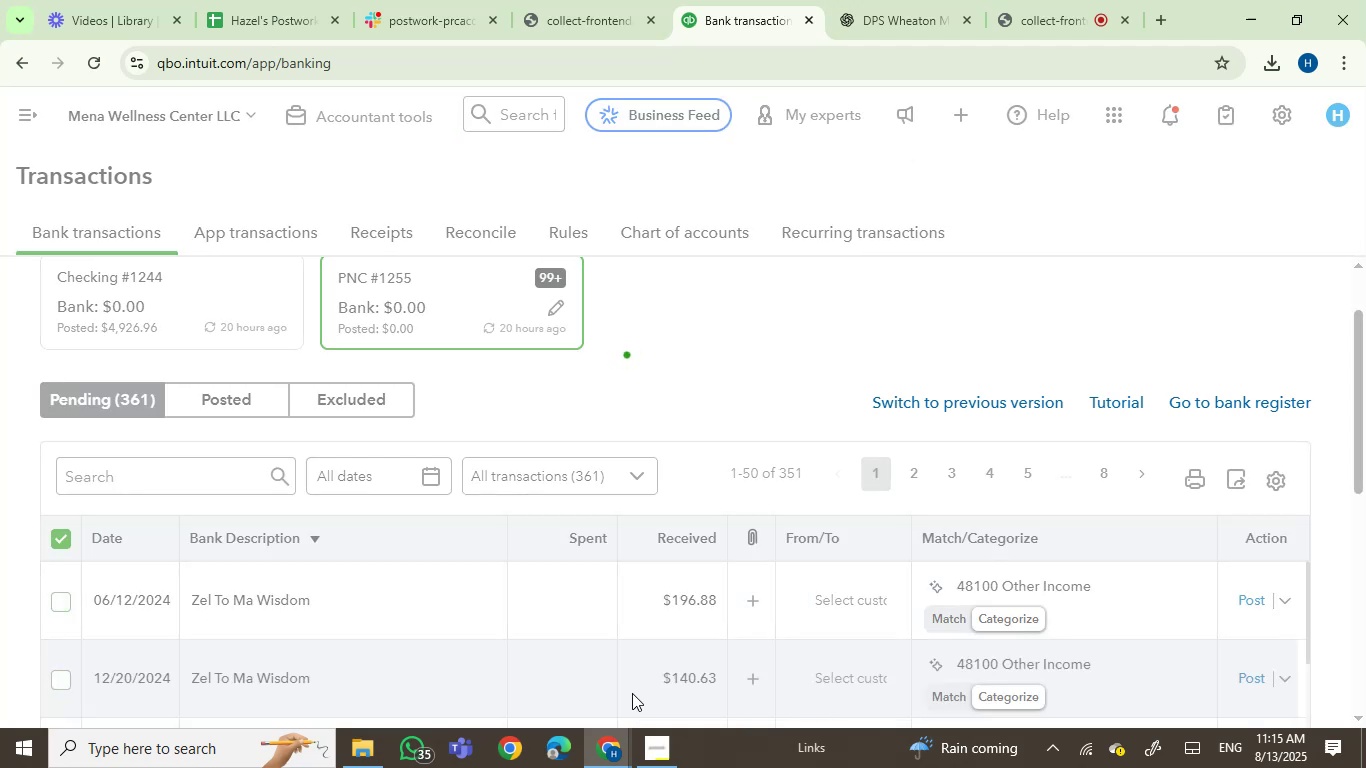 
wait(8.28)
 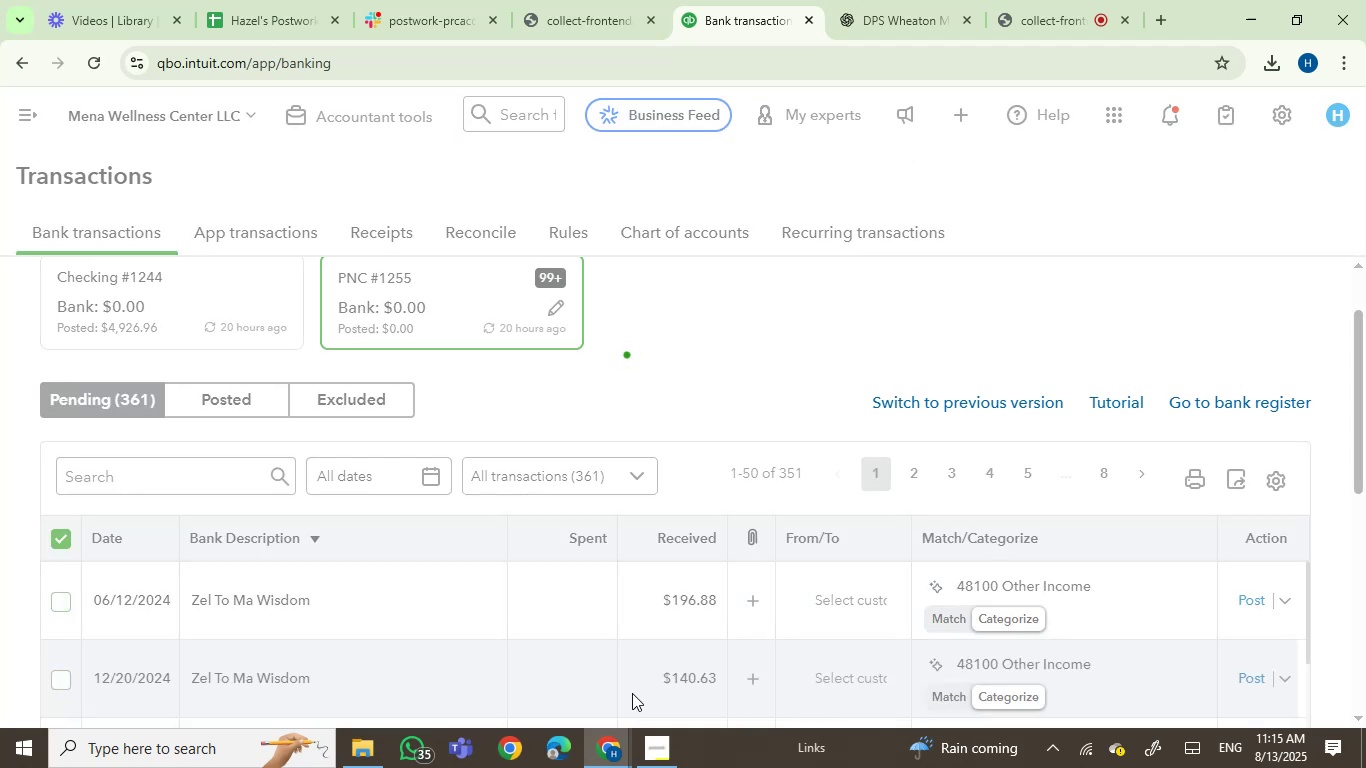 
left_click([58, 535])
 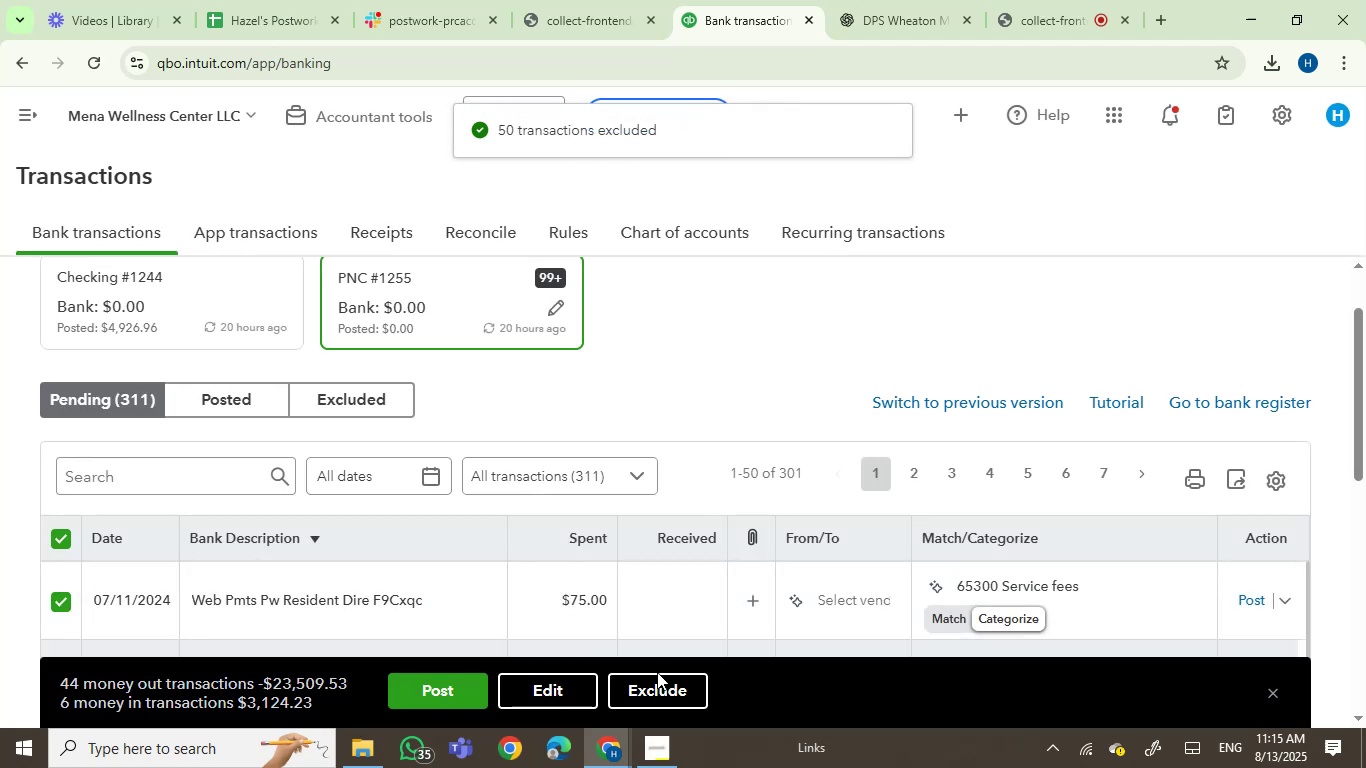 
left_click([654, 684])
 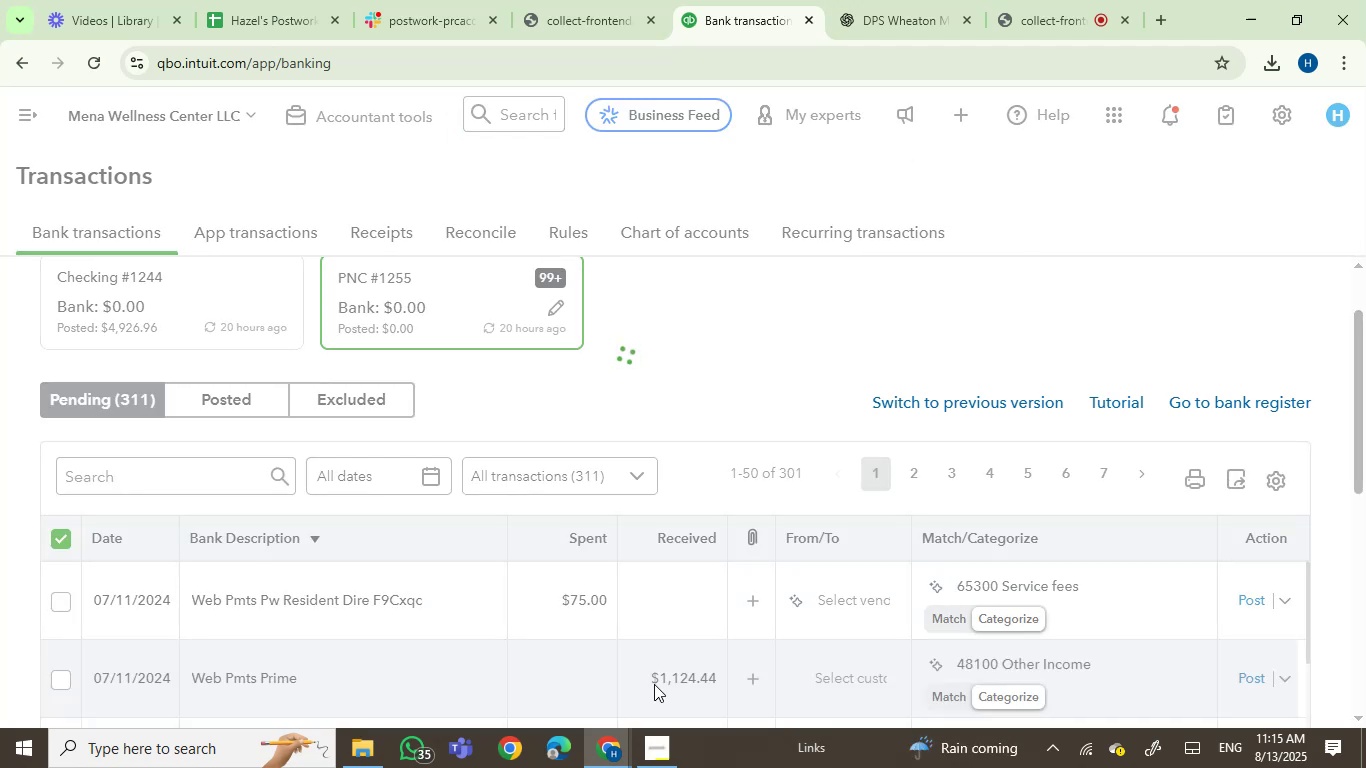 
wait(7.62)
 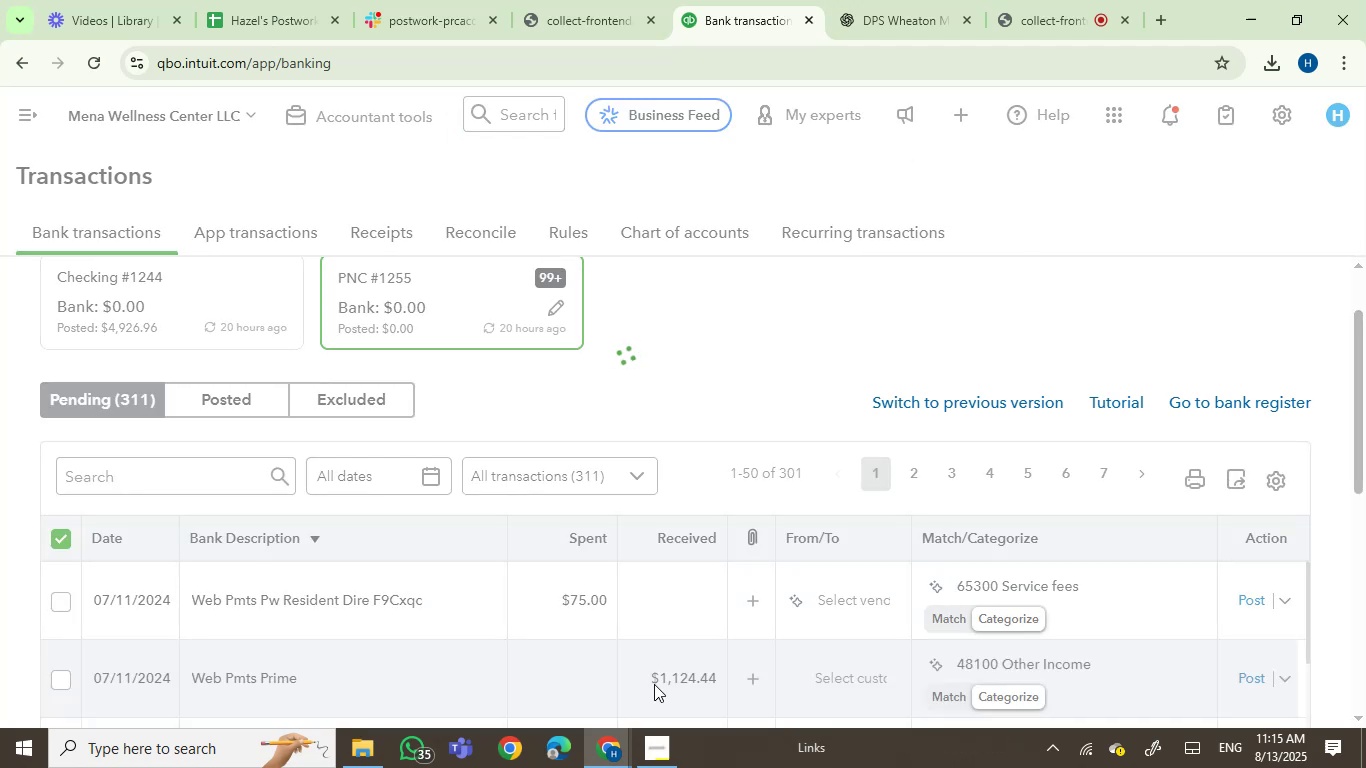 
left_click([57, 536])
 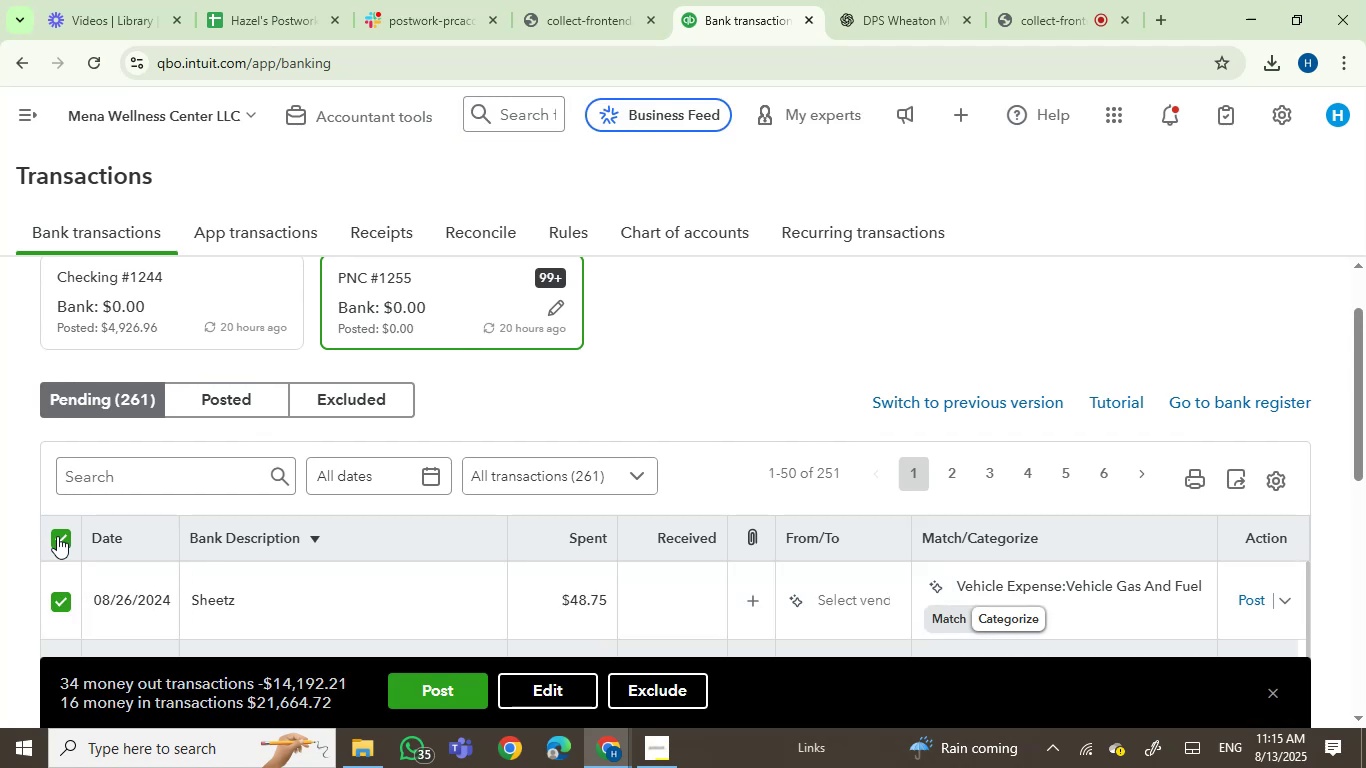 
left_click([651, 688])
 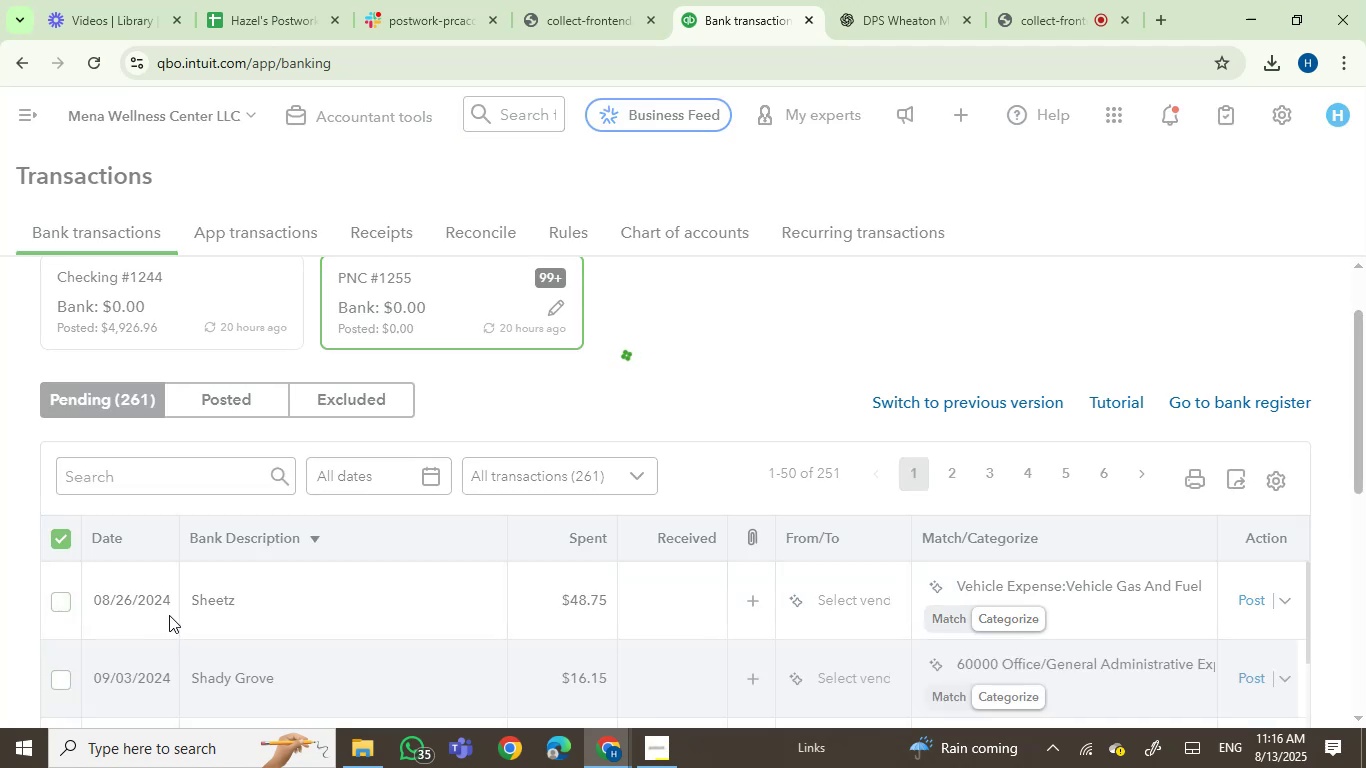 
wait(8.43)
 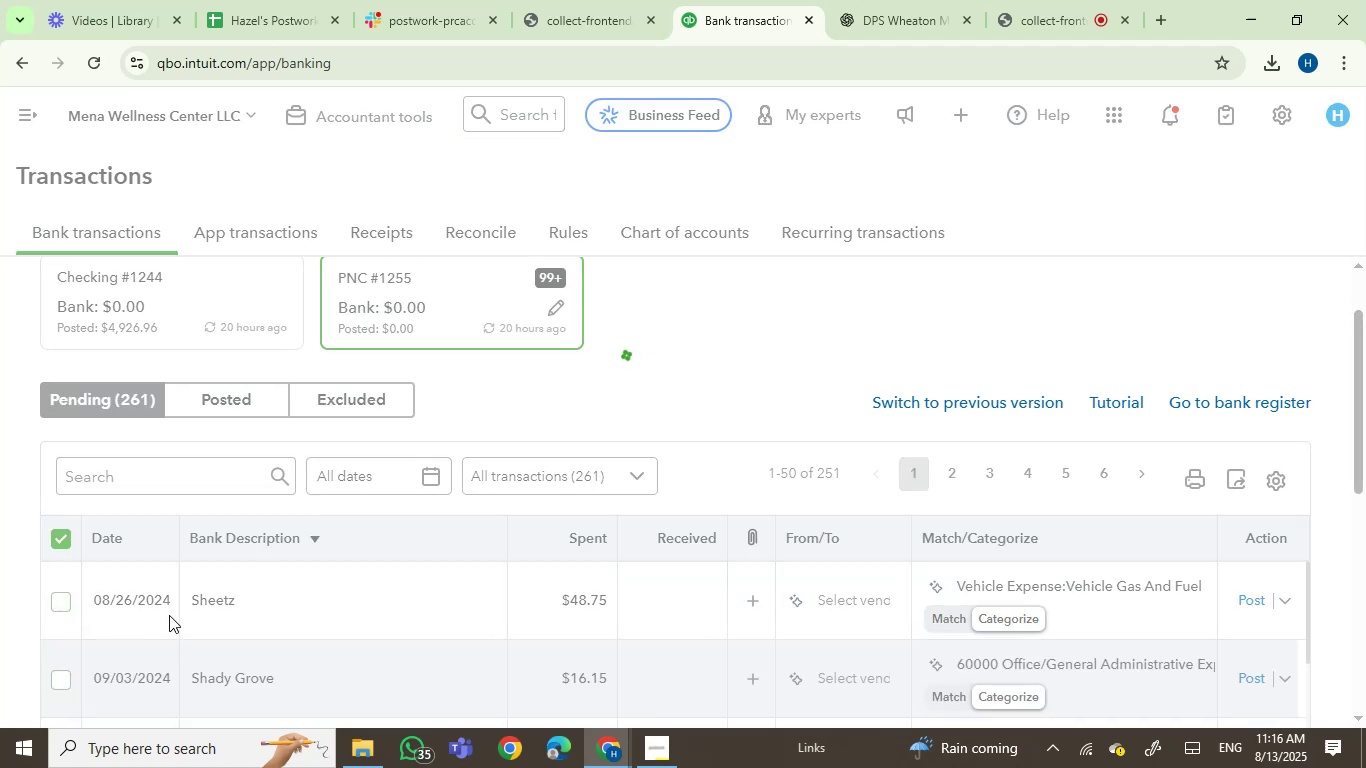 
left_click([58, 541])
 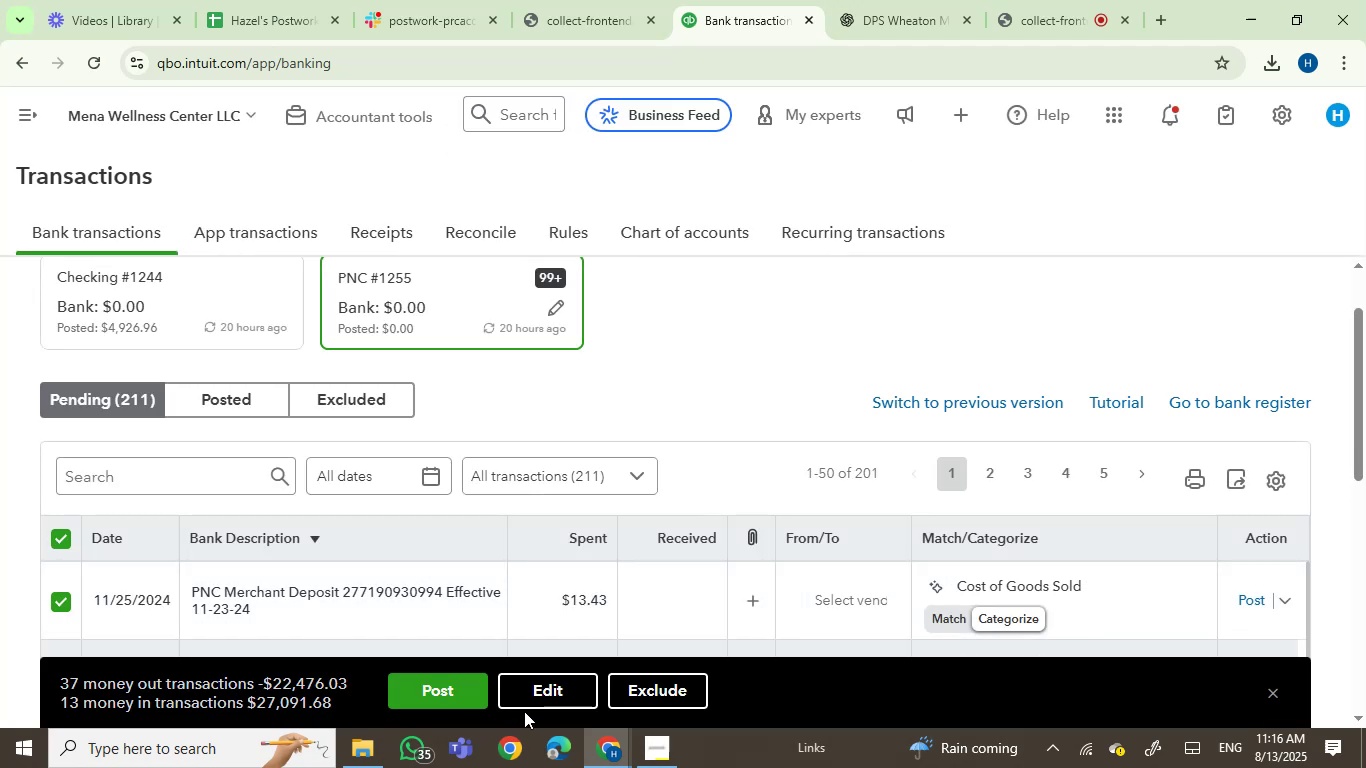 
left_click([659, 692])
 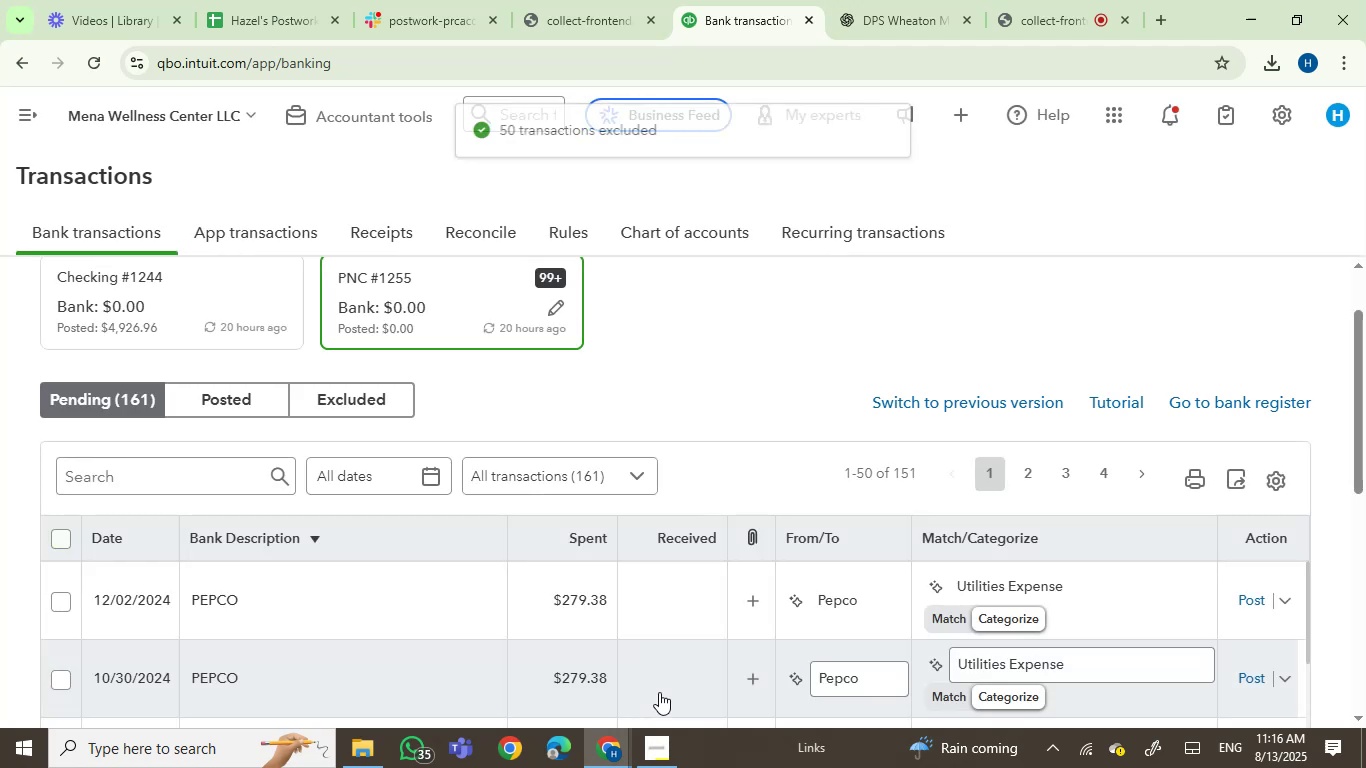 
wait(11.6)
 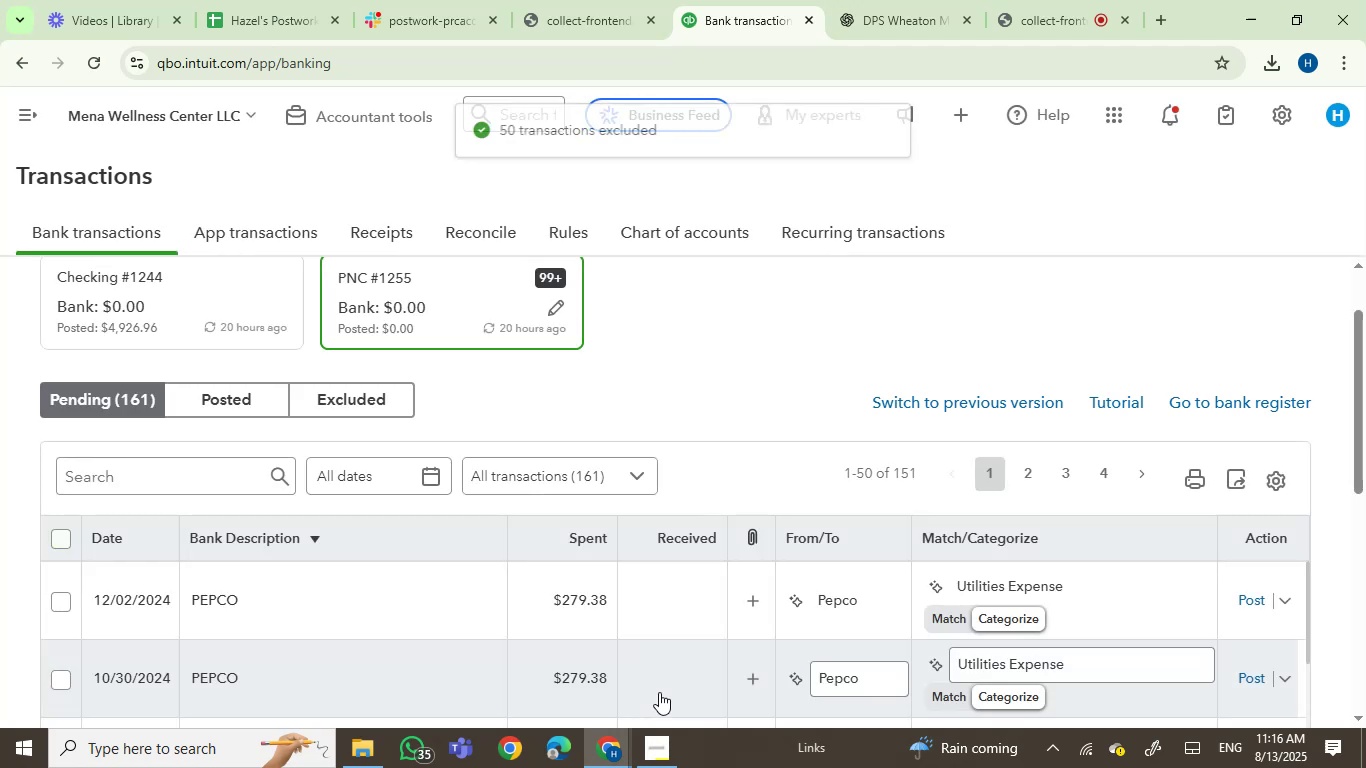 
left_click([61, 540])
 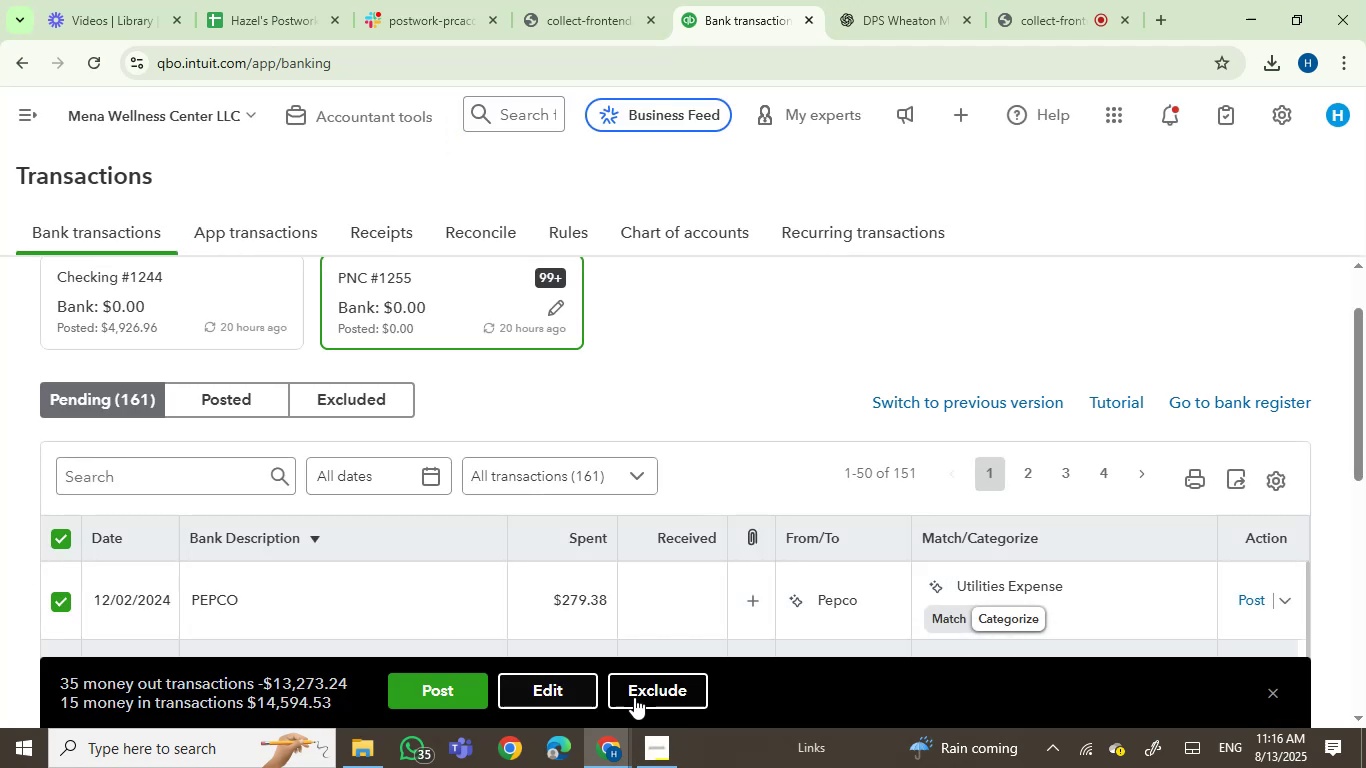 
left_click([659, 699])
 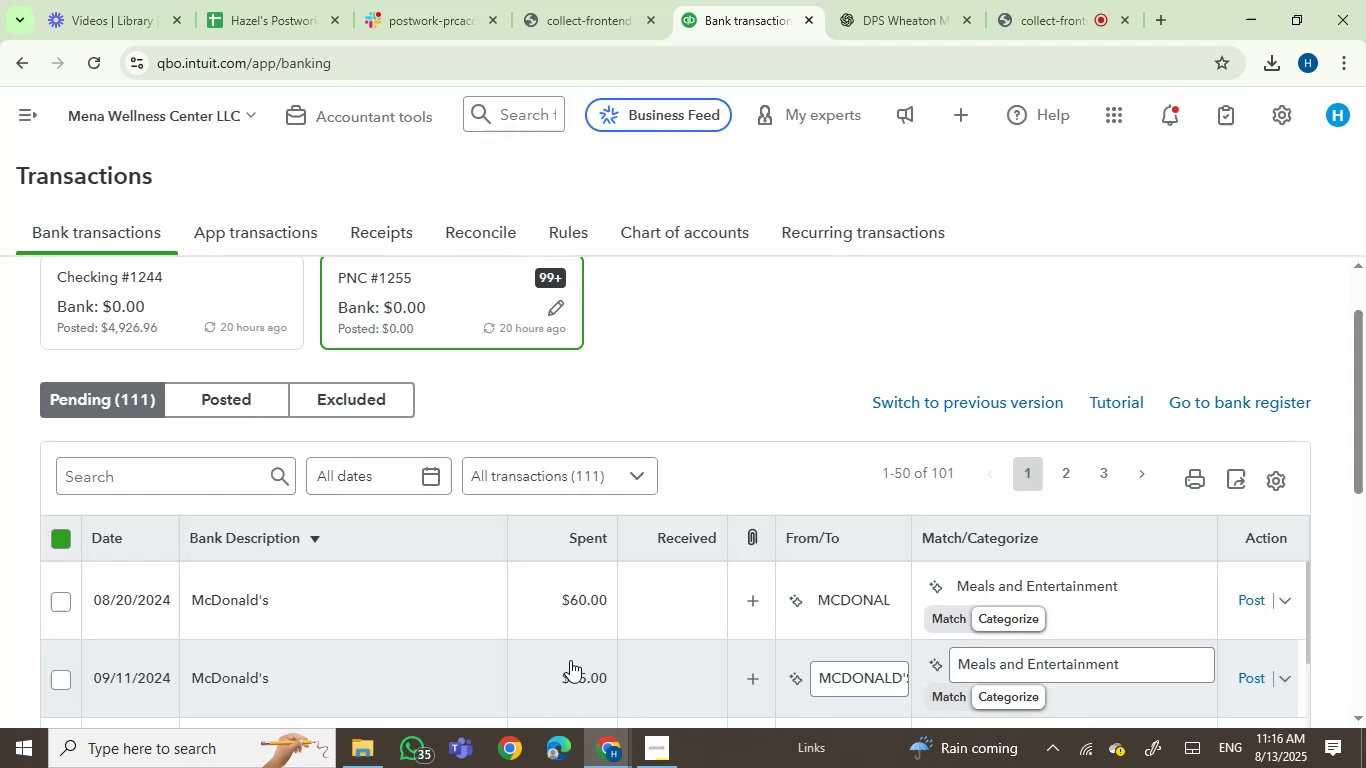 
wait(7.58)
 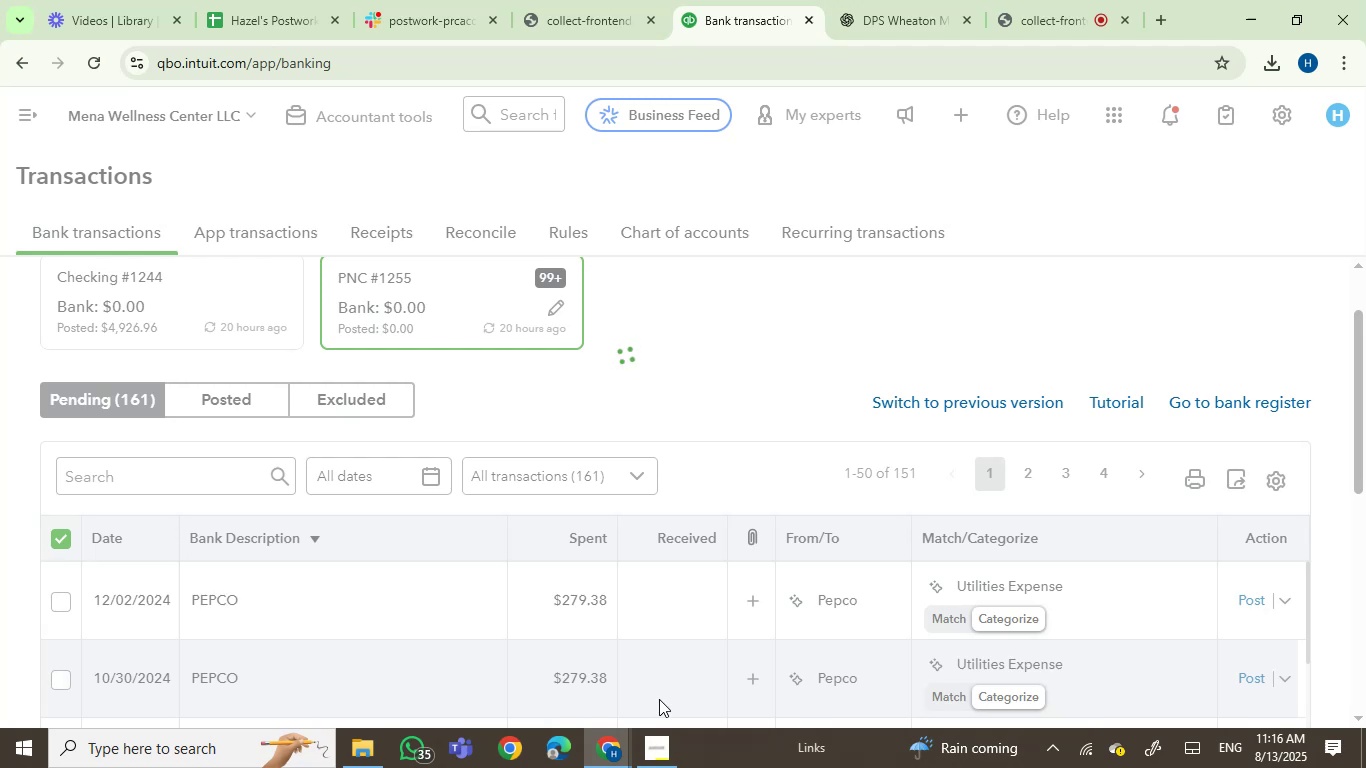 
left_click([57, 537])
 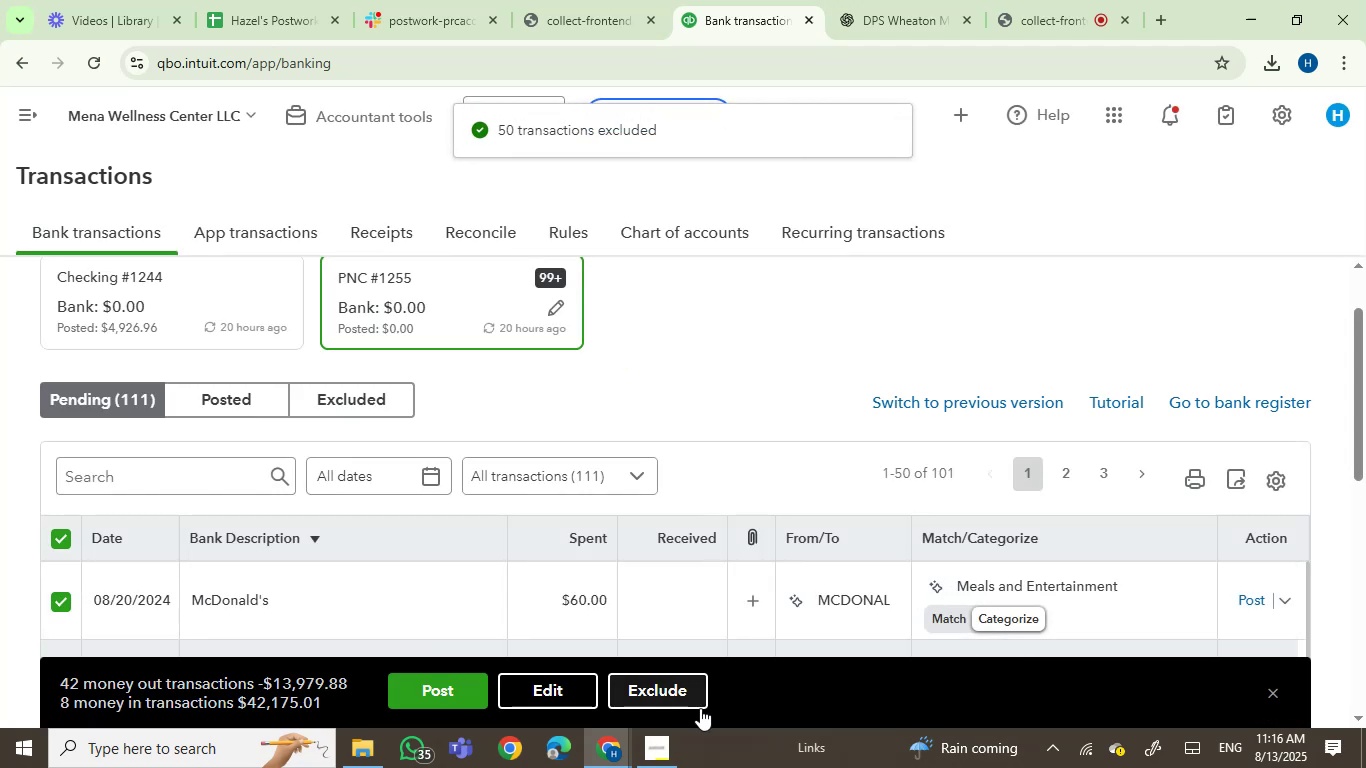 
left_click([682, 701])
 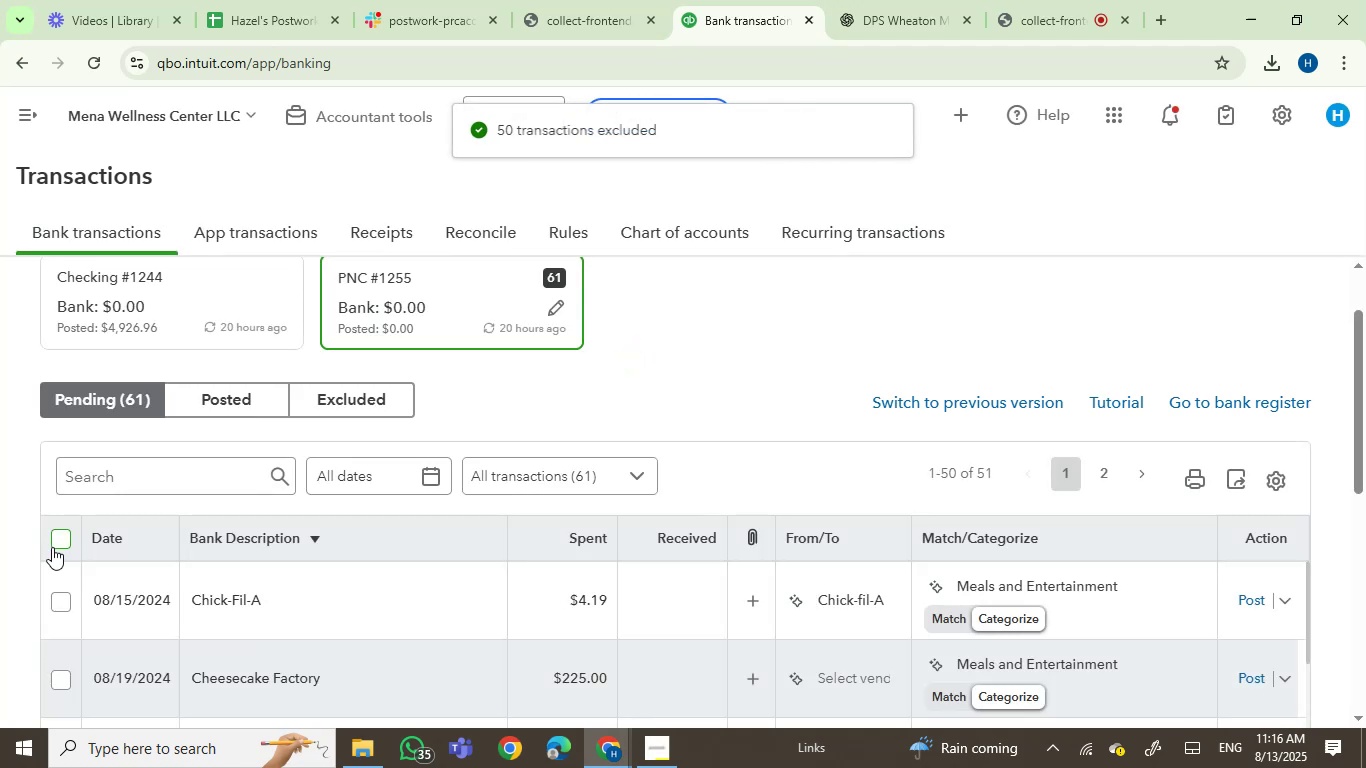 
wait(11.2)
 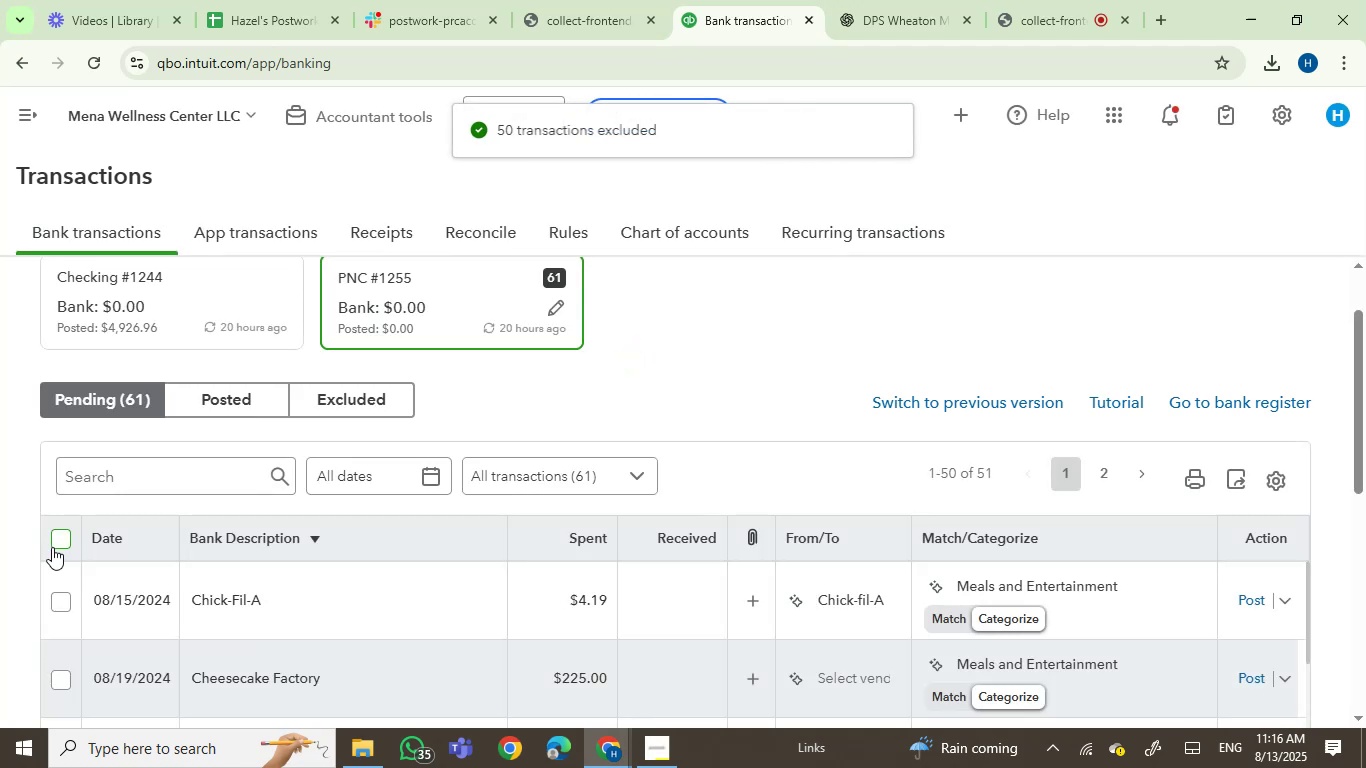 
left_click([68, 545])
 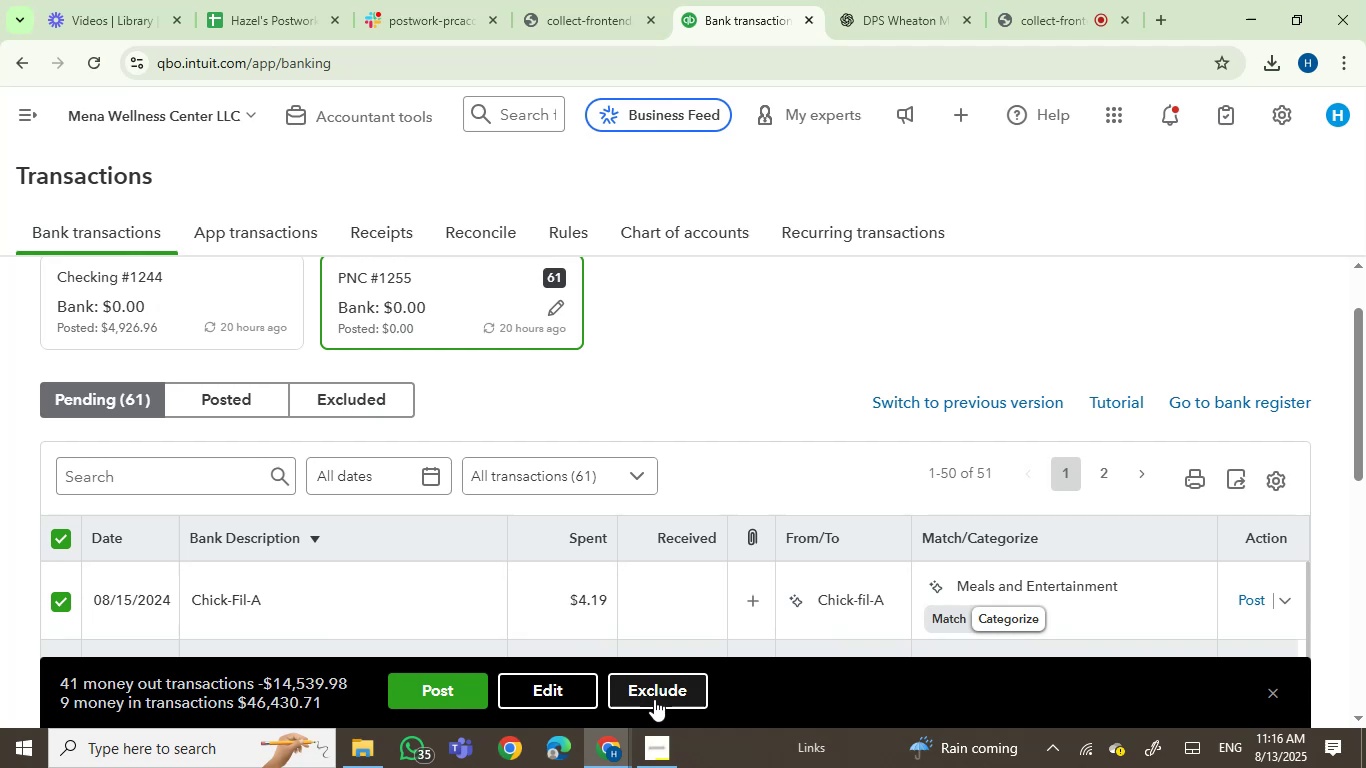 
left_click([658, 695])
 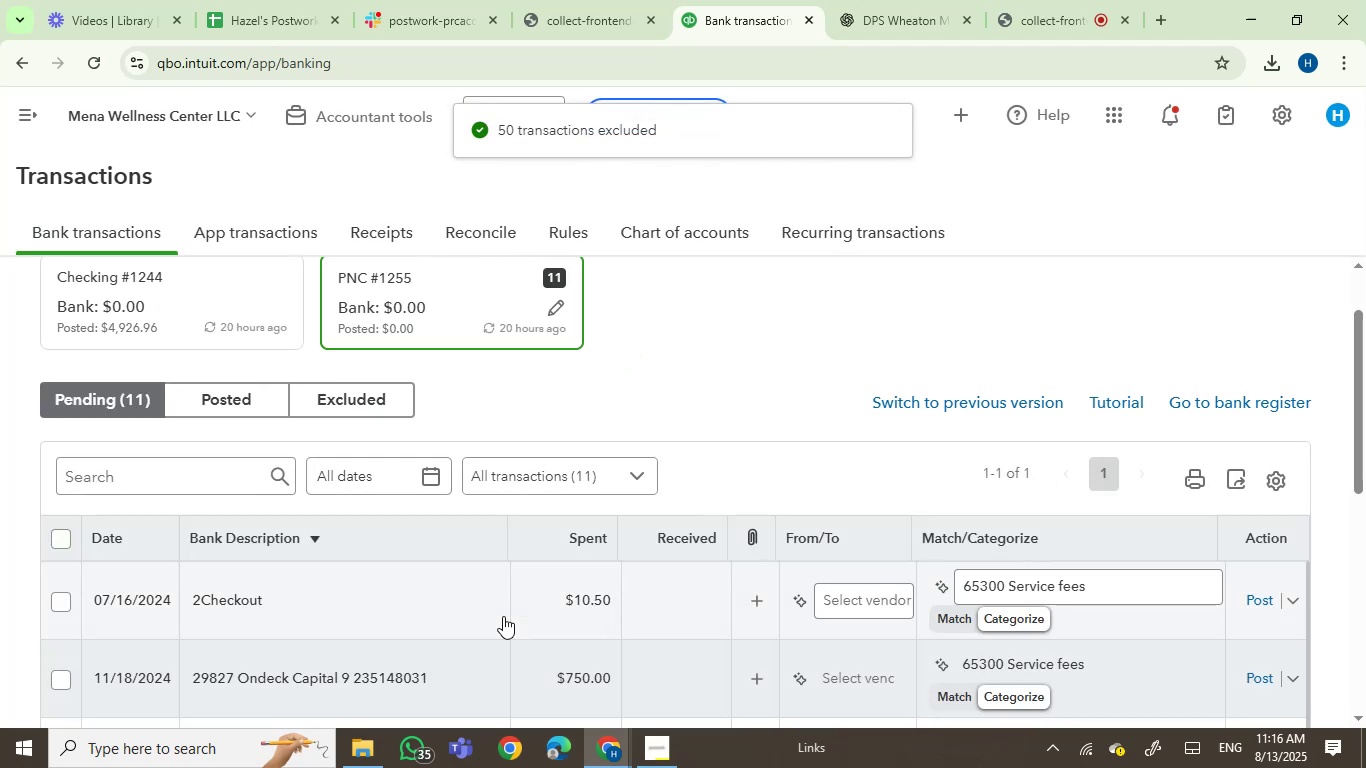 
wait(6.85)
 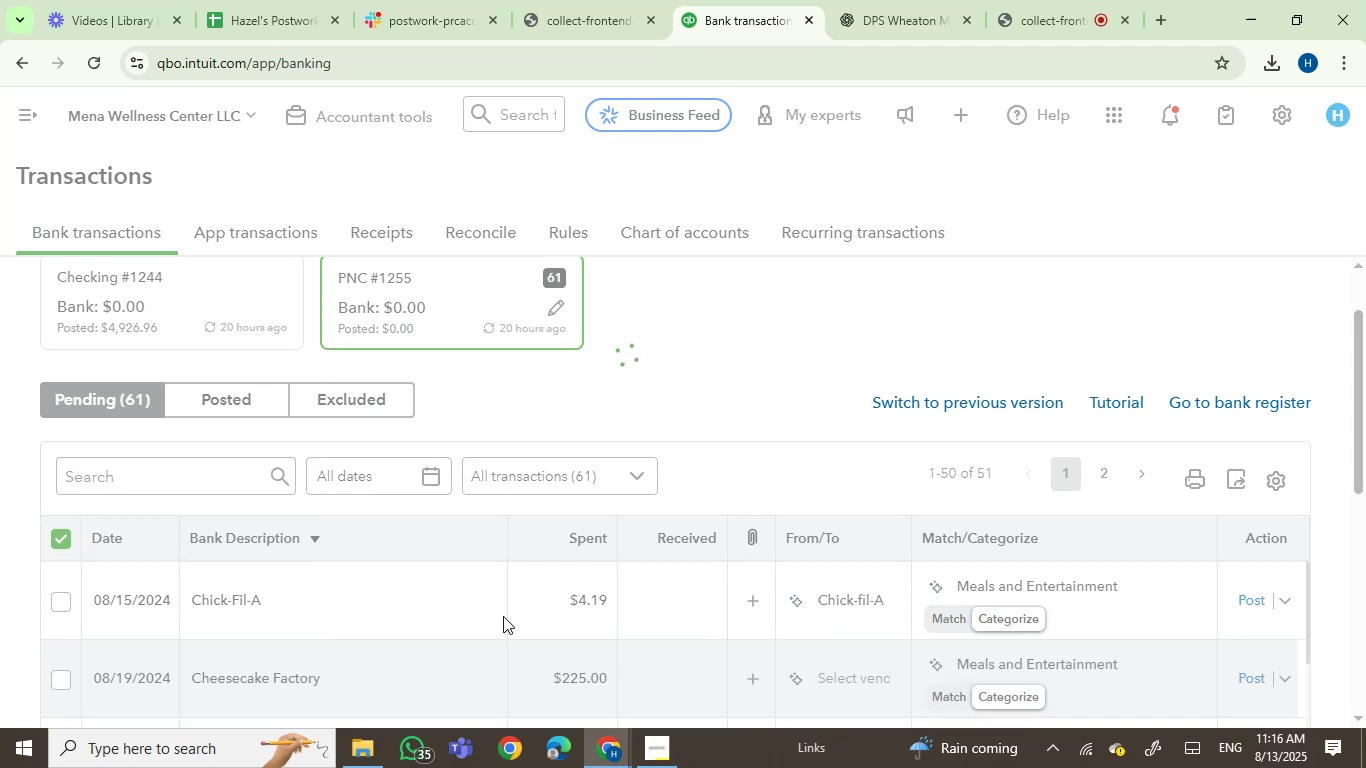 
left_click([59, 537])
 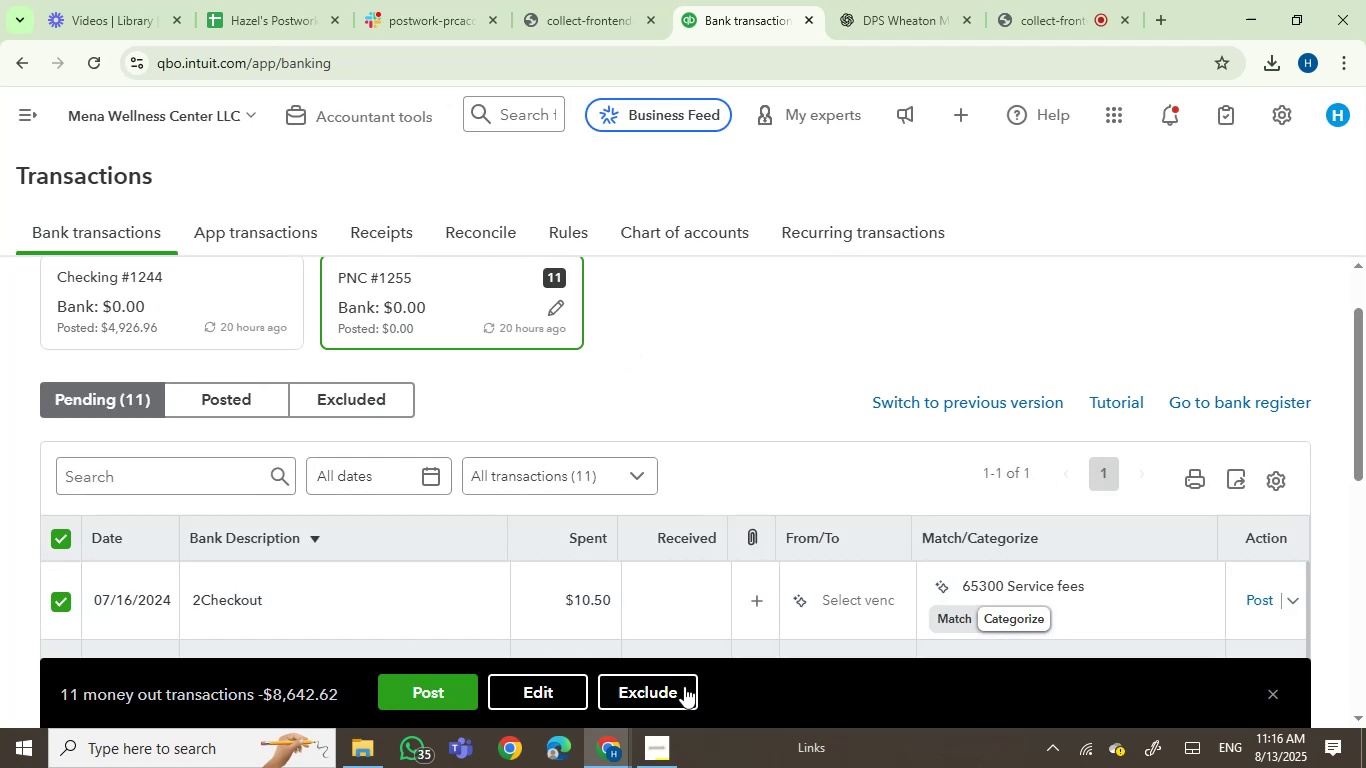 
left_click([651, 685])
 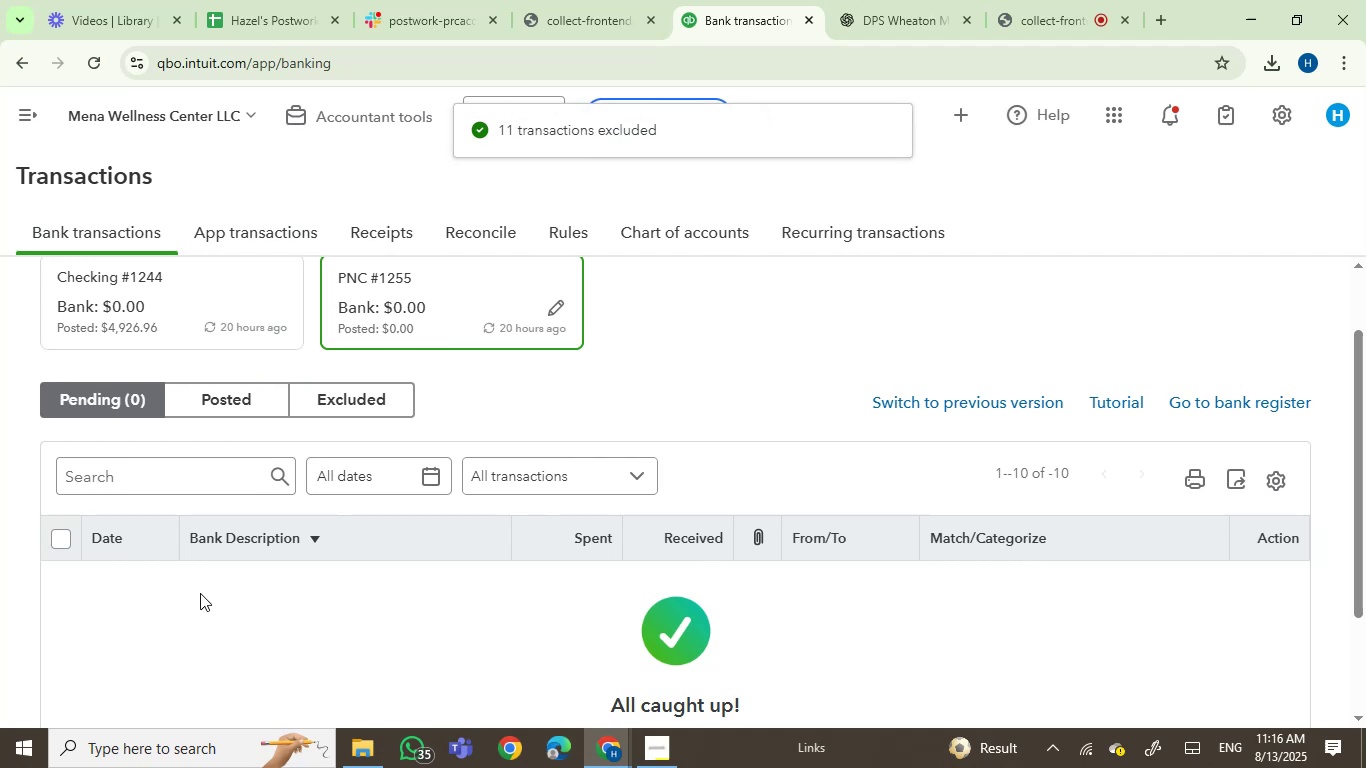 
wait(6.85)
 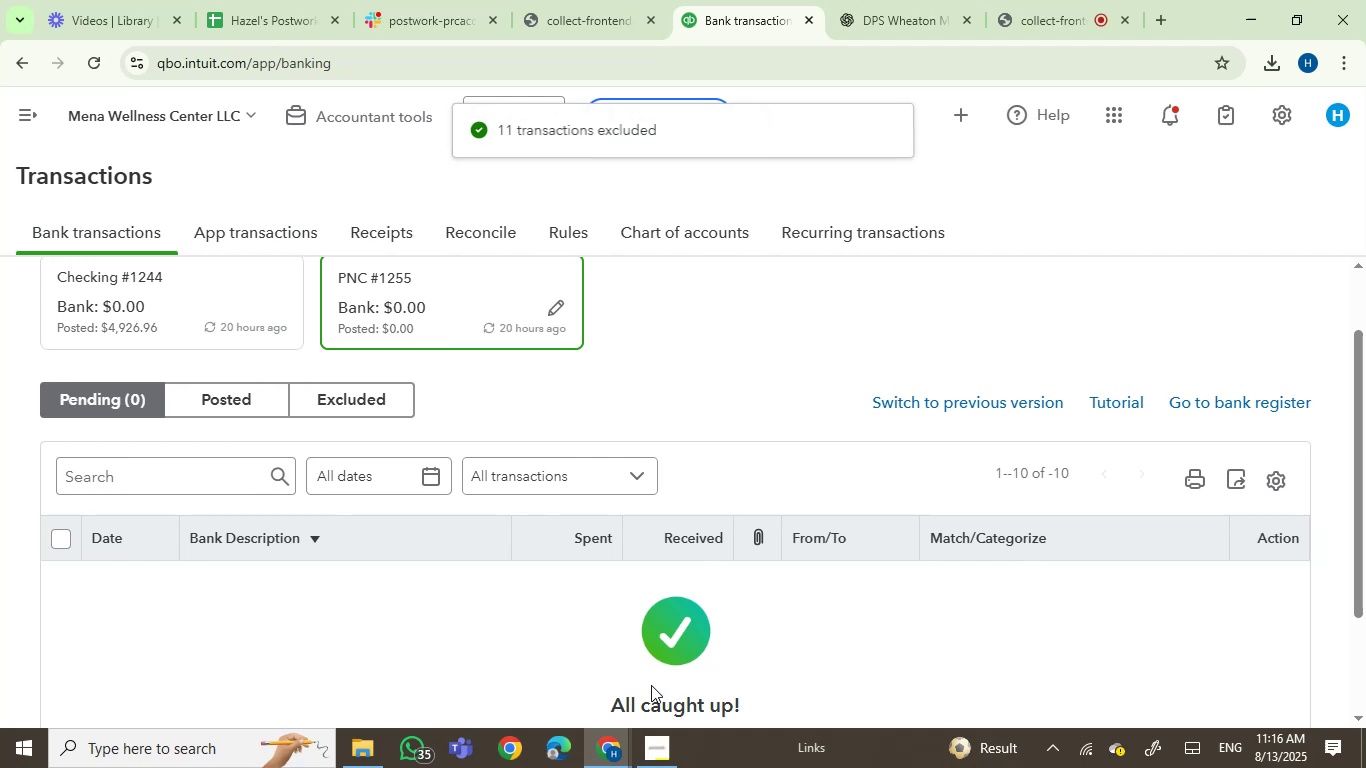 
left_click([222, 395])
 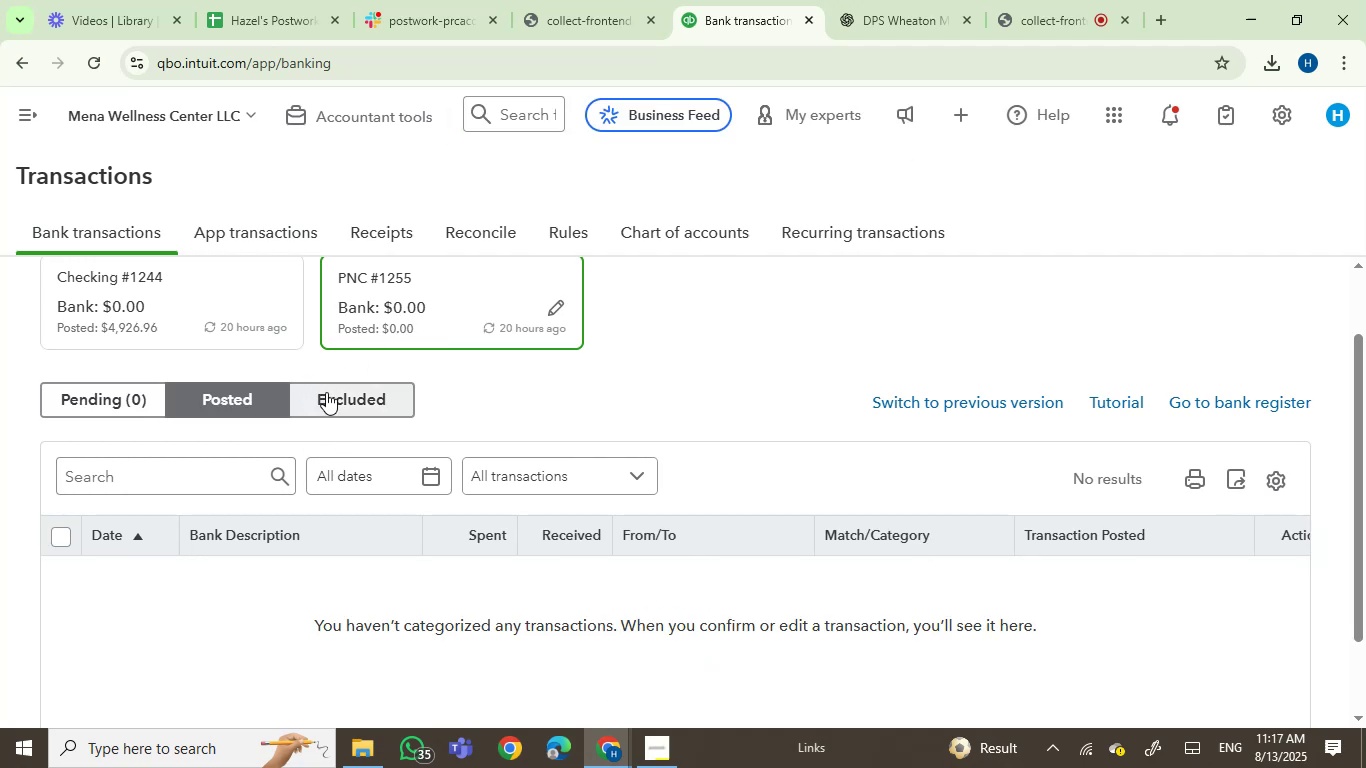 
left_click([327, 392])
 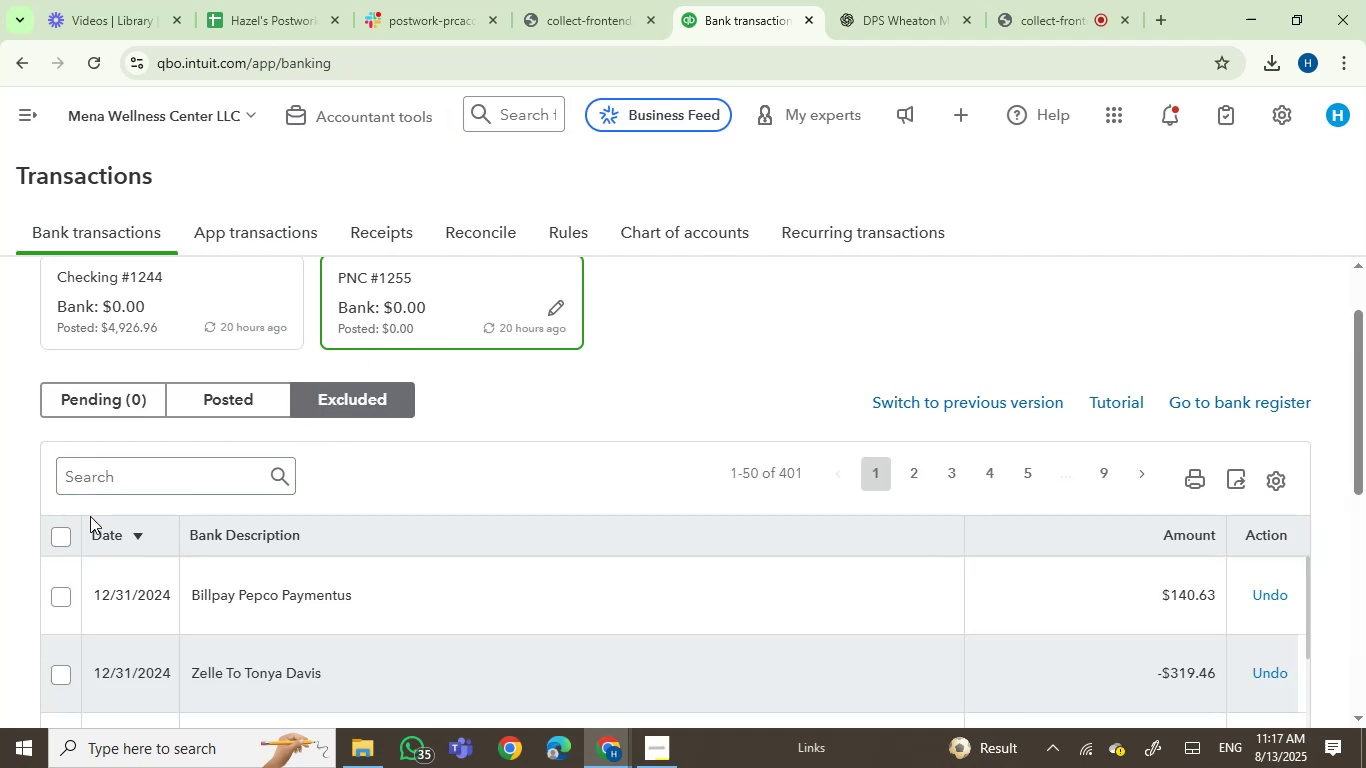 
left_click([66, 536])
 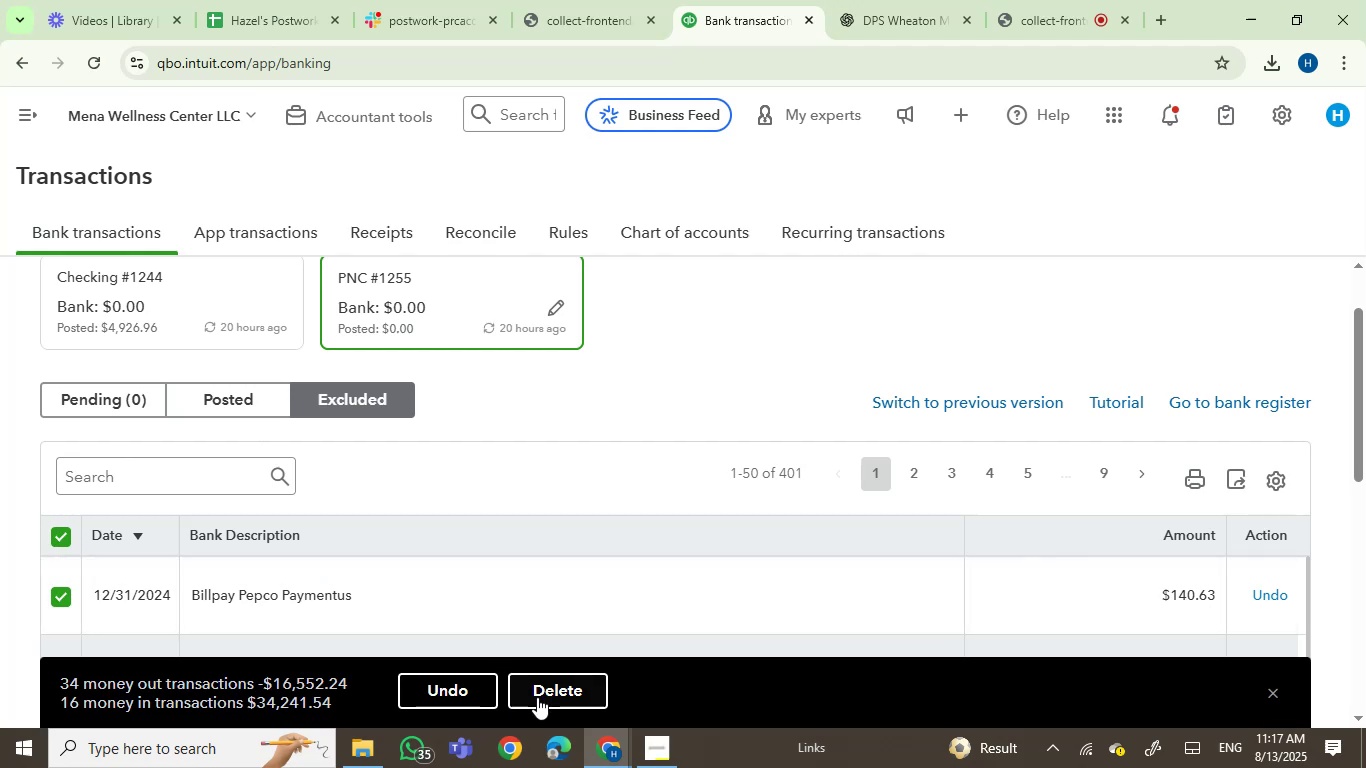 
left_click([567, 696])
 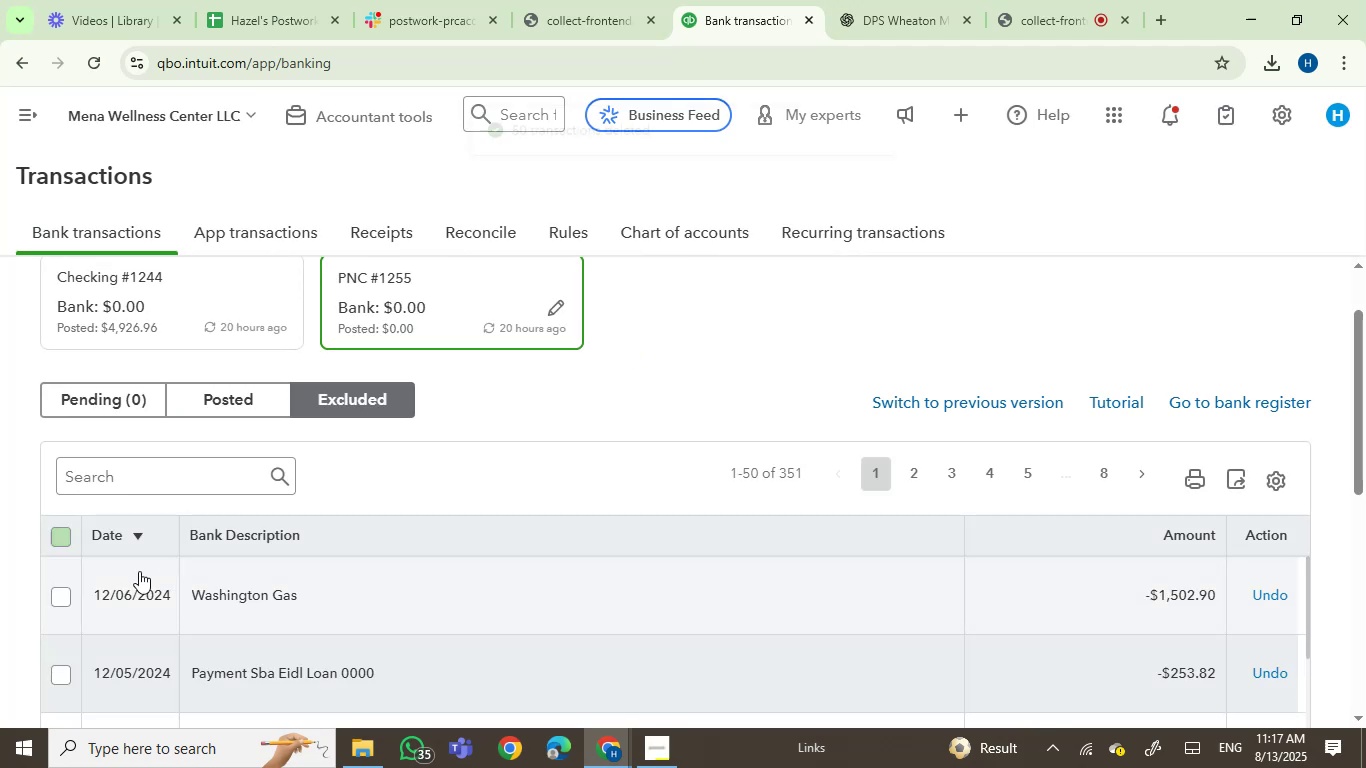 
left_click([57, 535])
 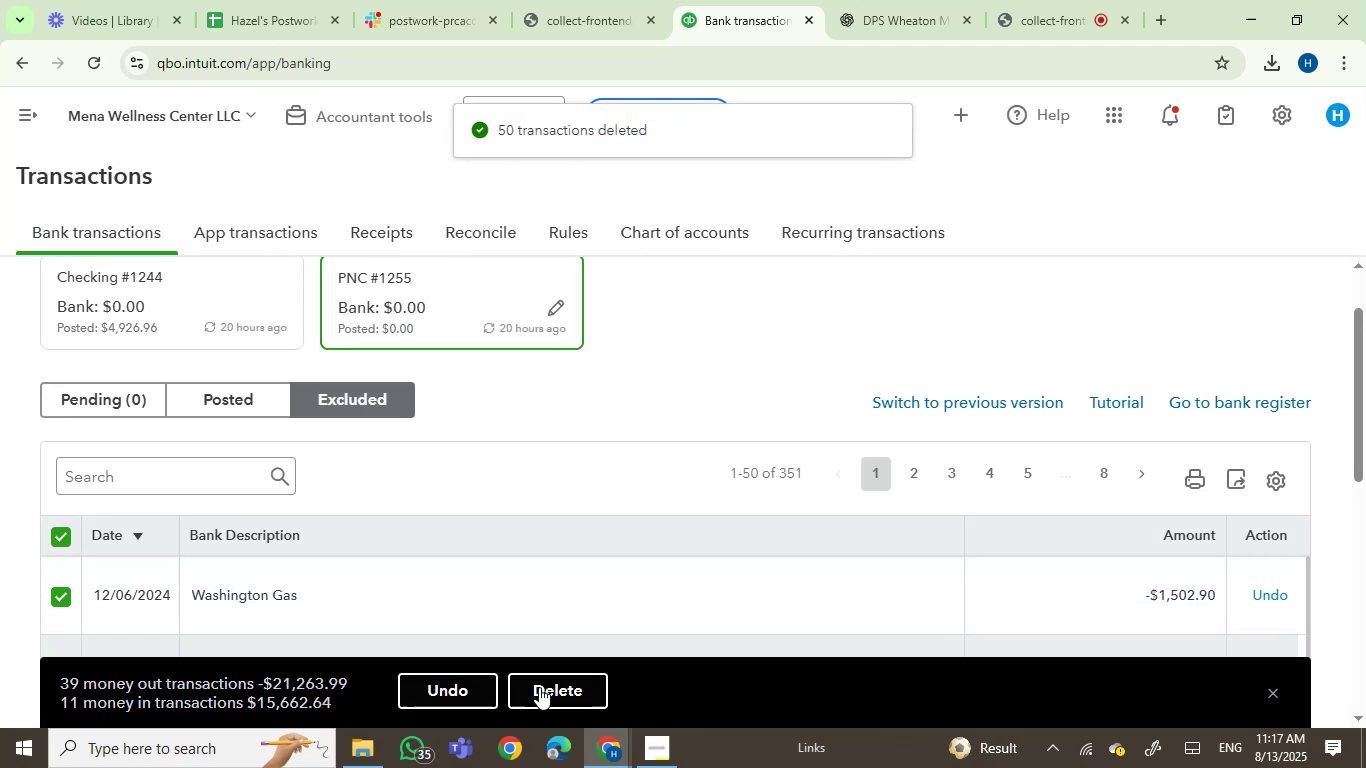 
left_click([540, 687])
 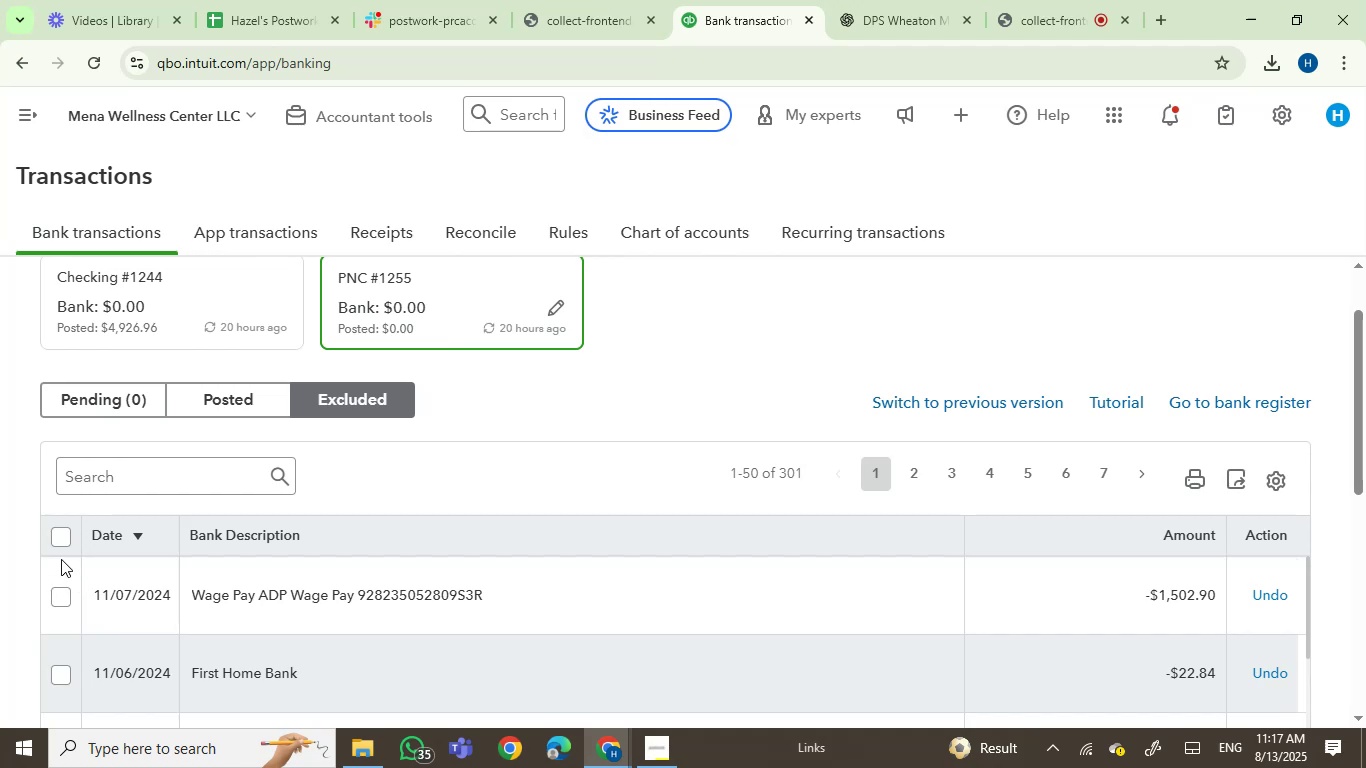 
left_click([61, 539])
 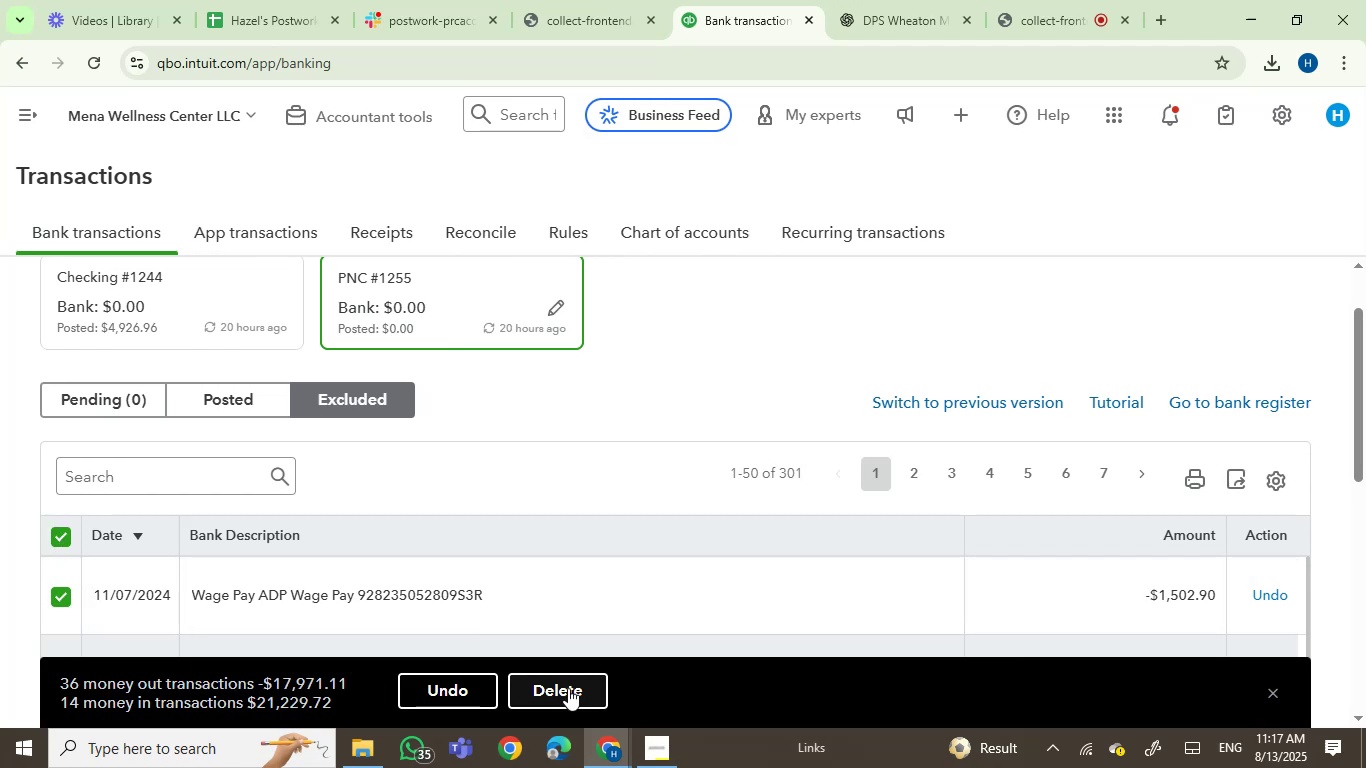 
left_click([568, 688])
 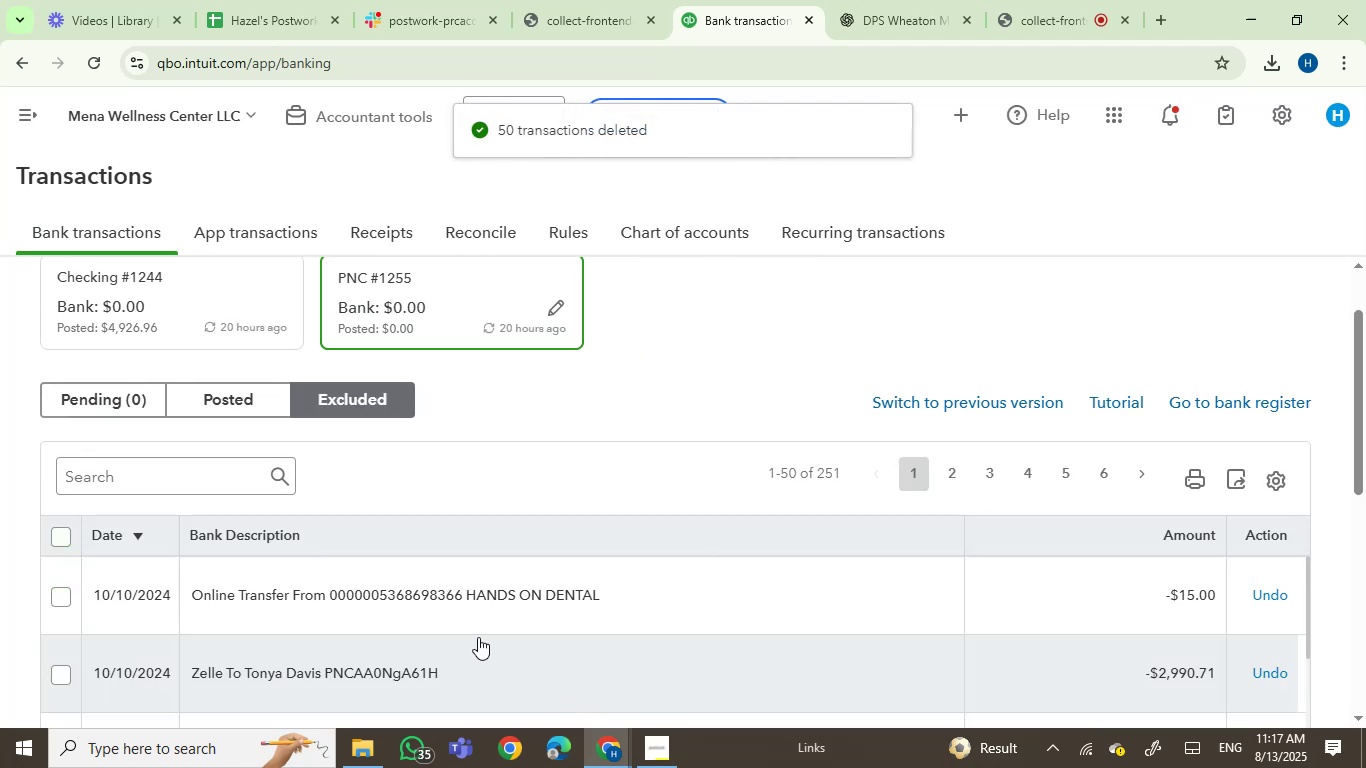 
left_click([59, 533])
 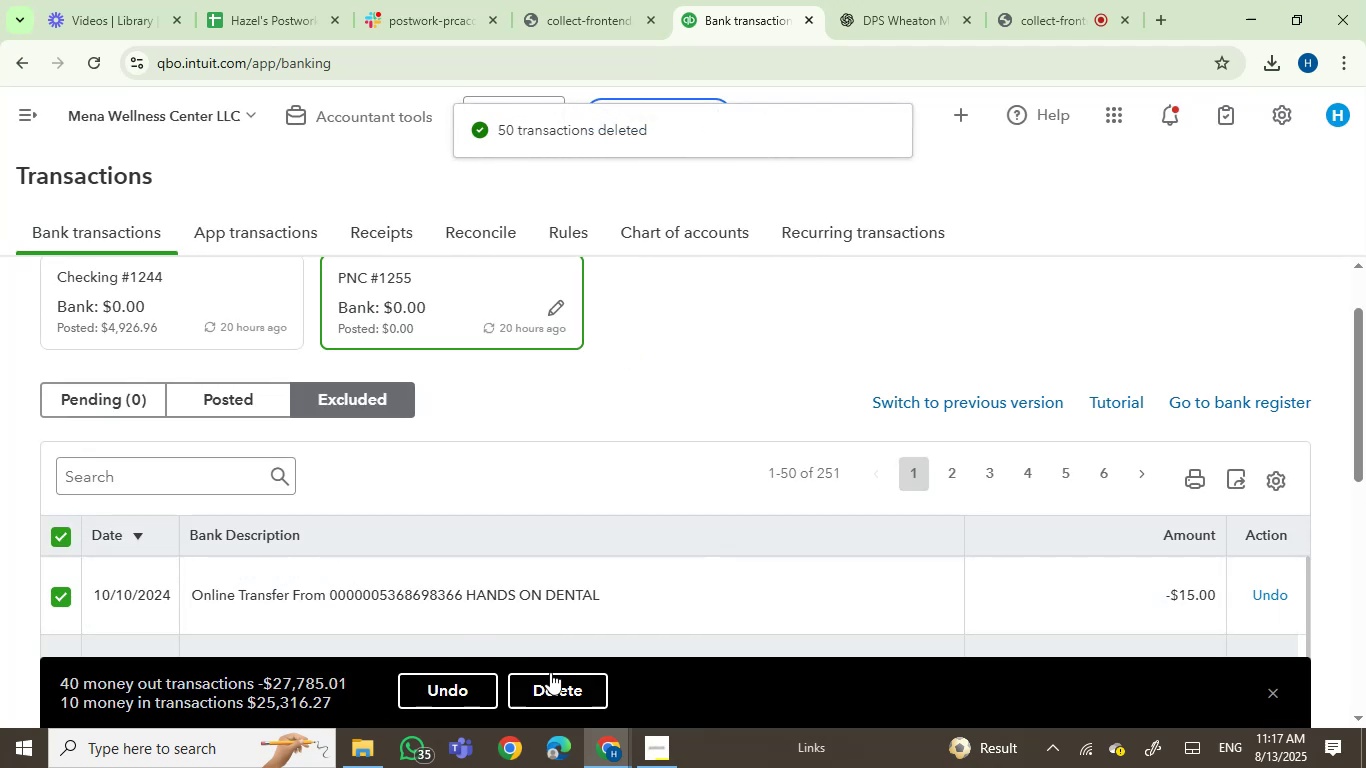 
left_click([555, 687])
 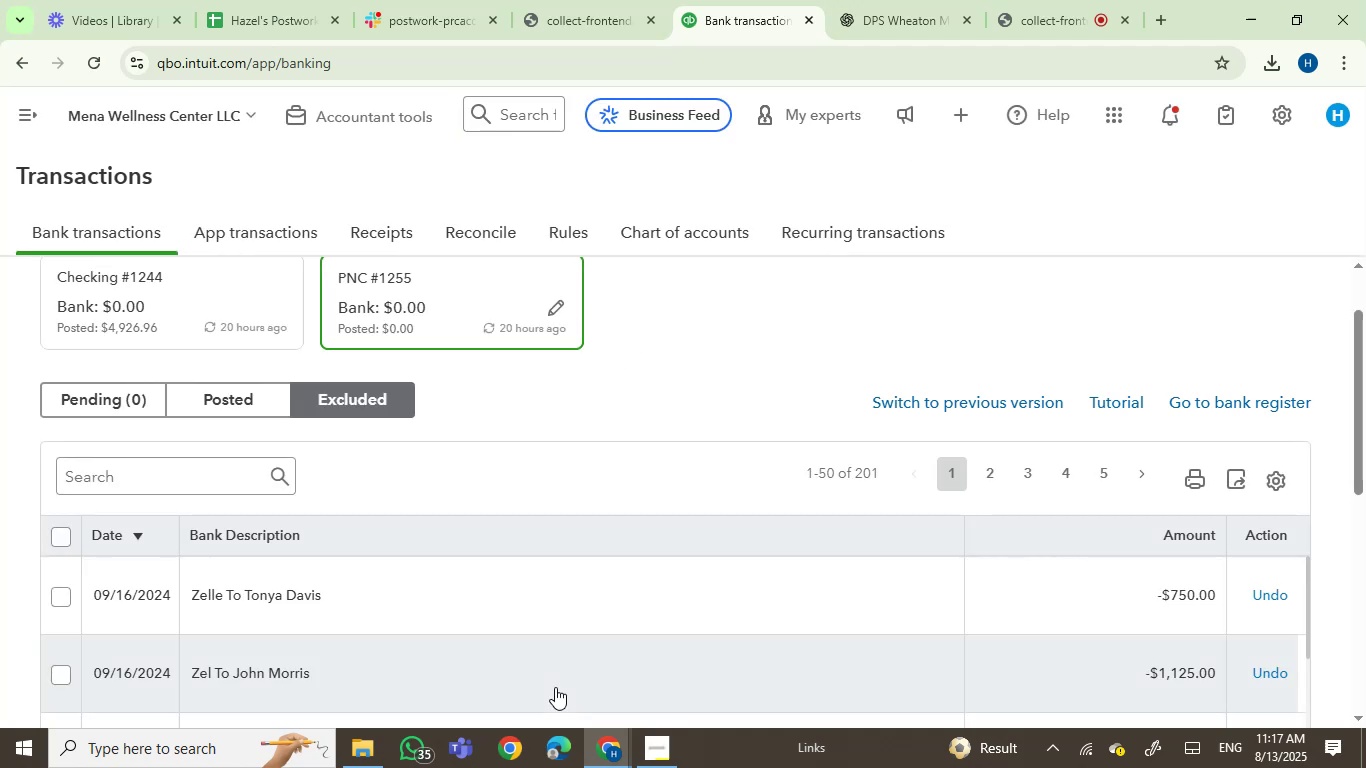 
left_click([61, 540])
 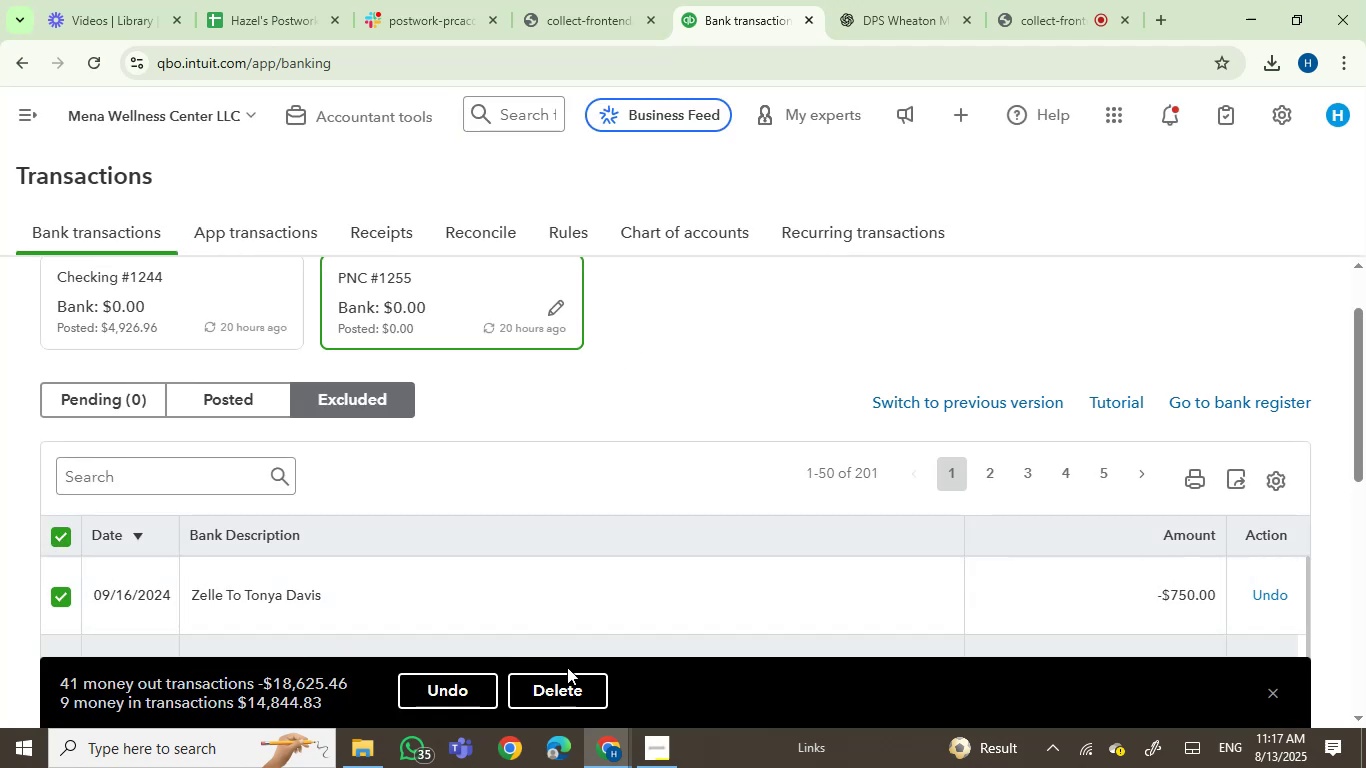 
left_click([560, 686])
 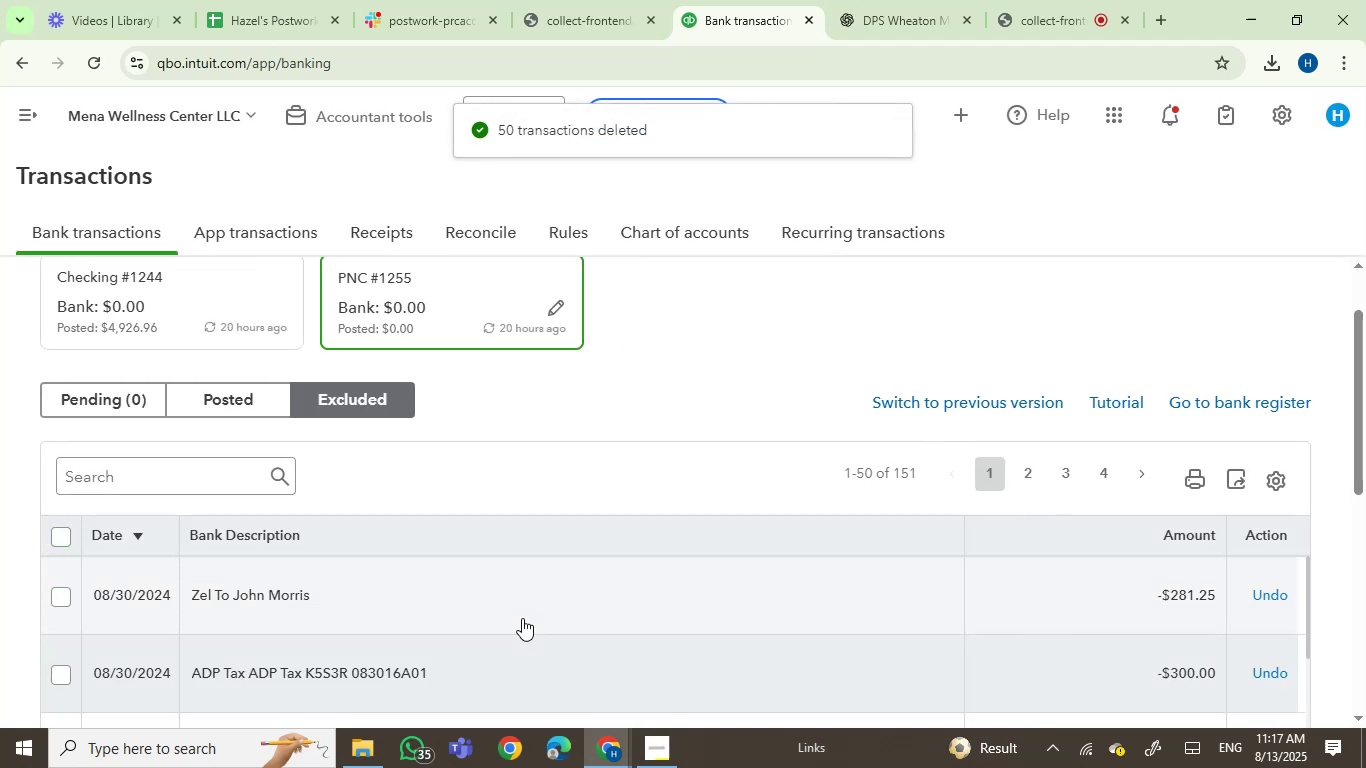 
wait(5.53)
 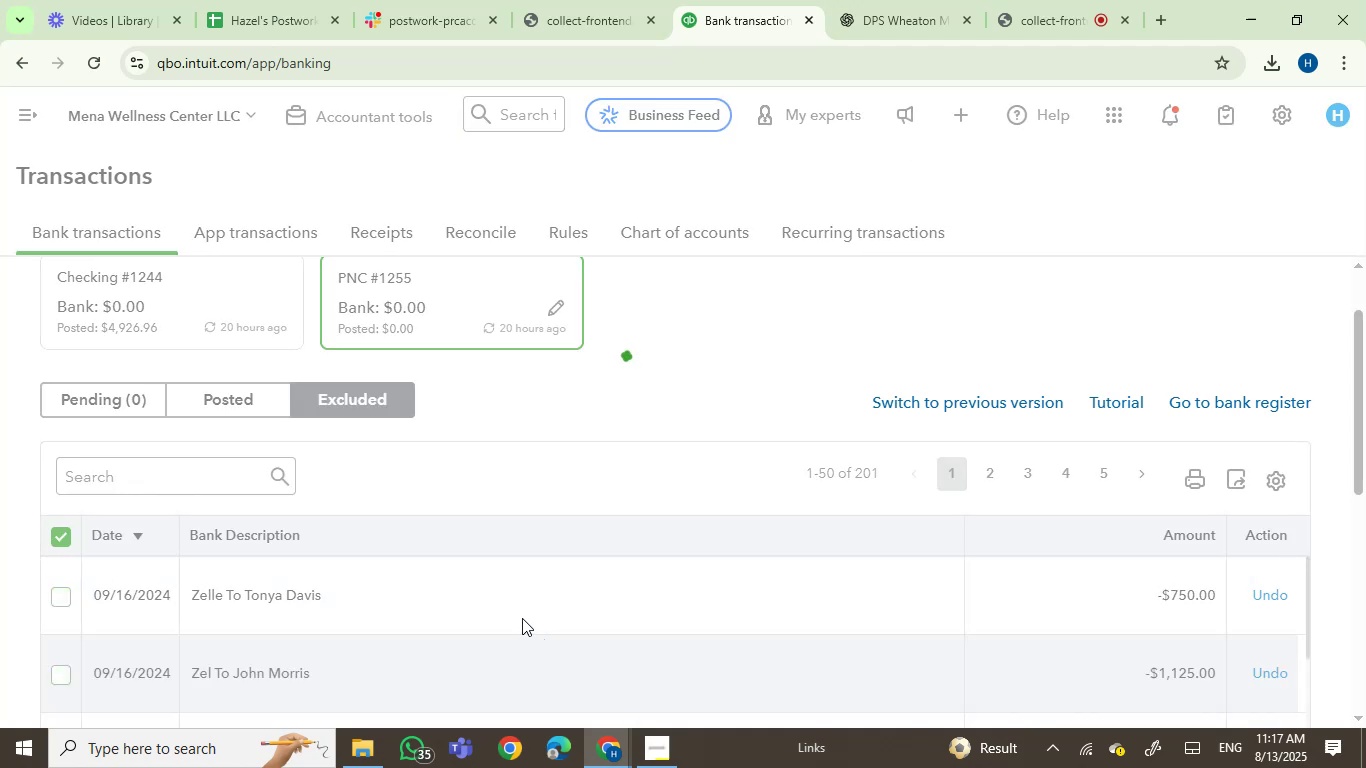 
left_click([68, 530])
 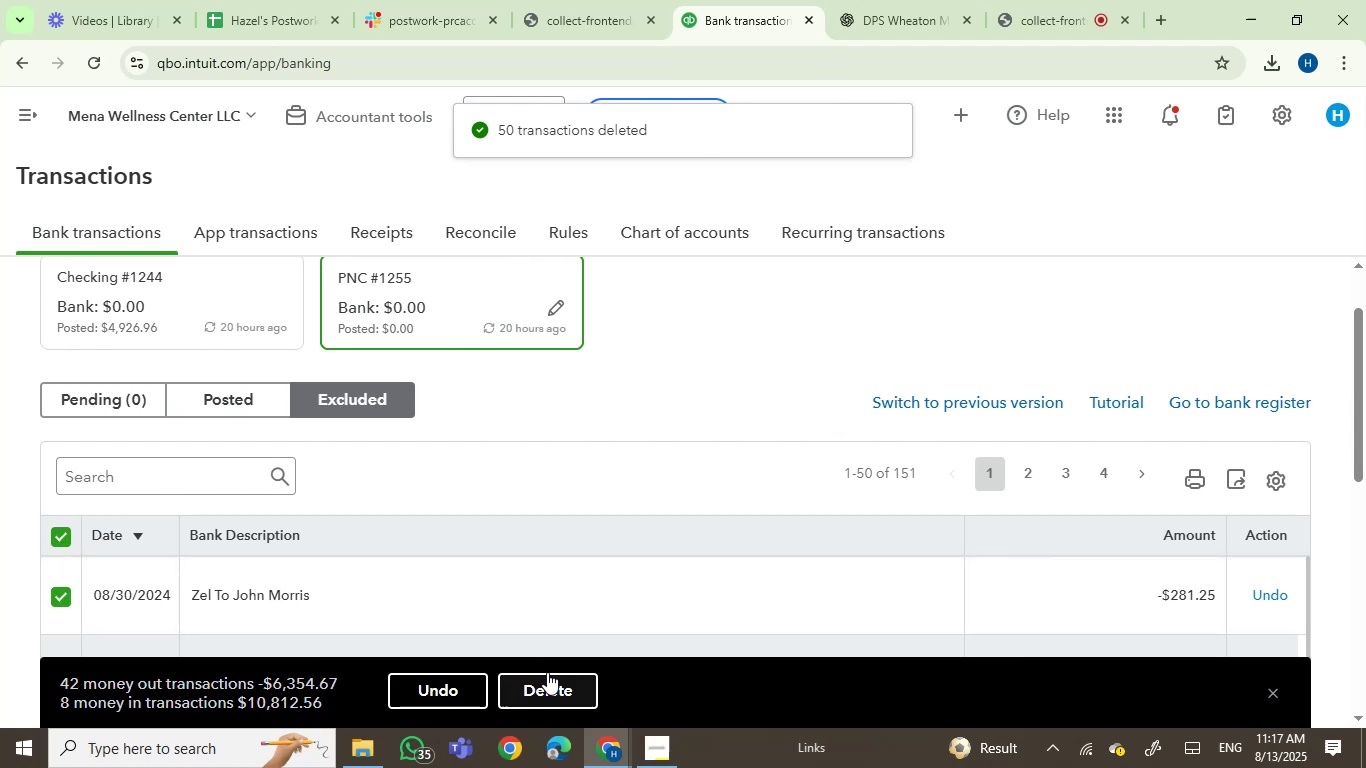 
left_click([547, 683])
 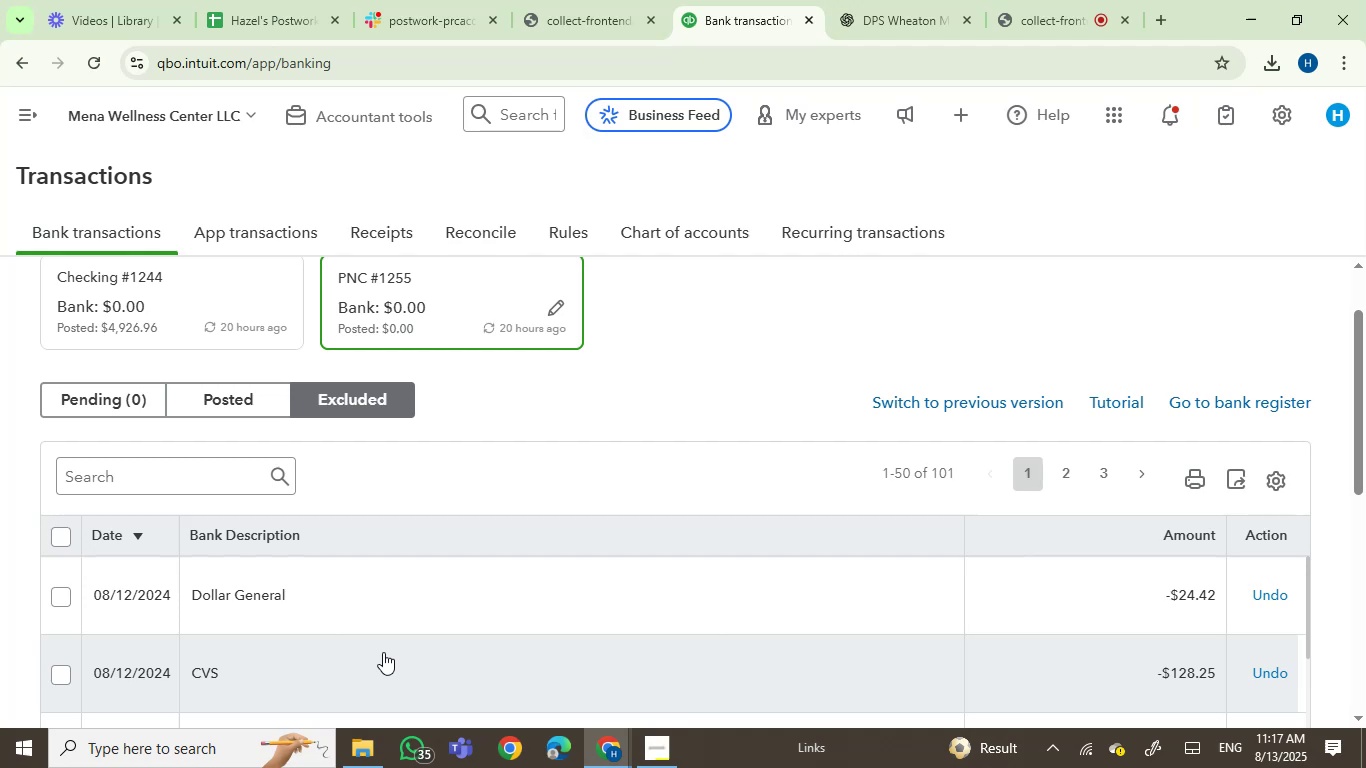 
wait(14.78)
 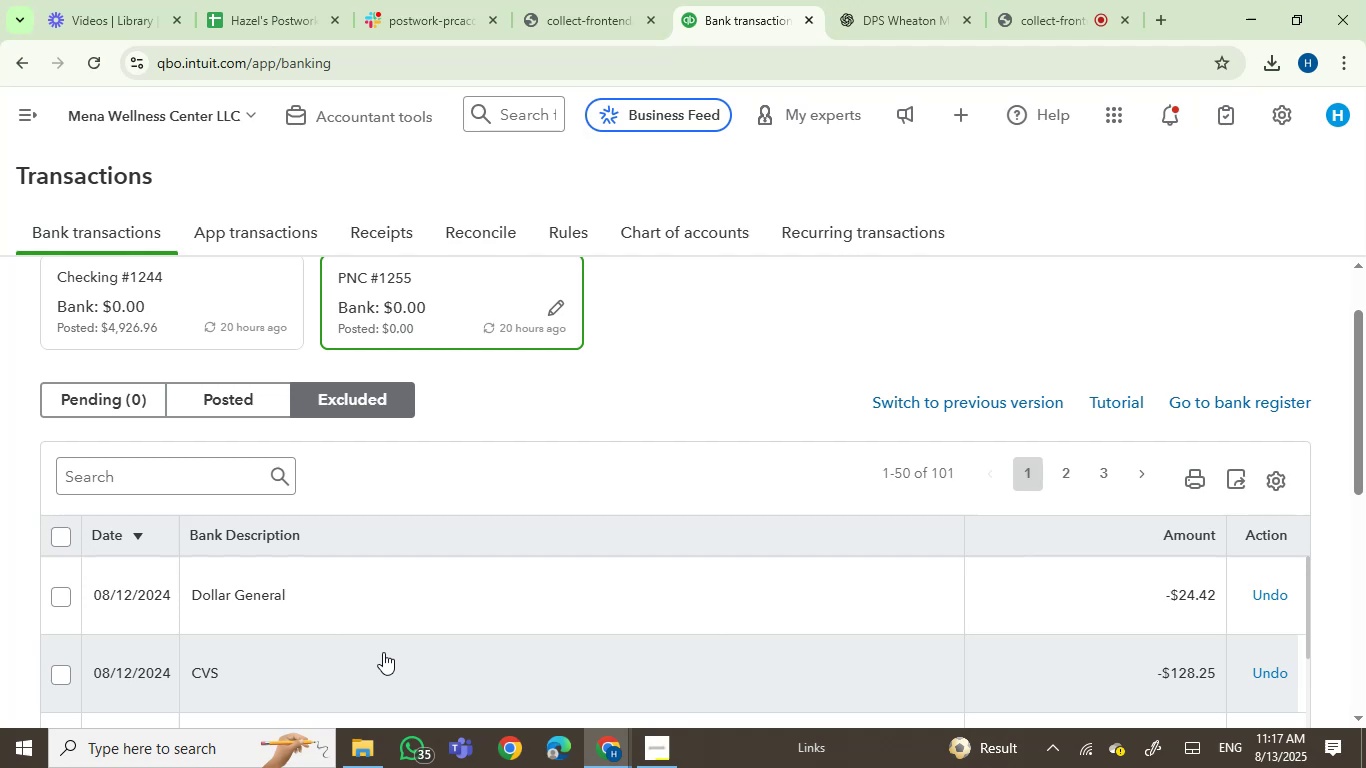 
left_click([56, 532])
 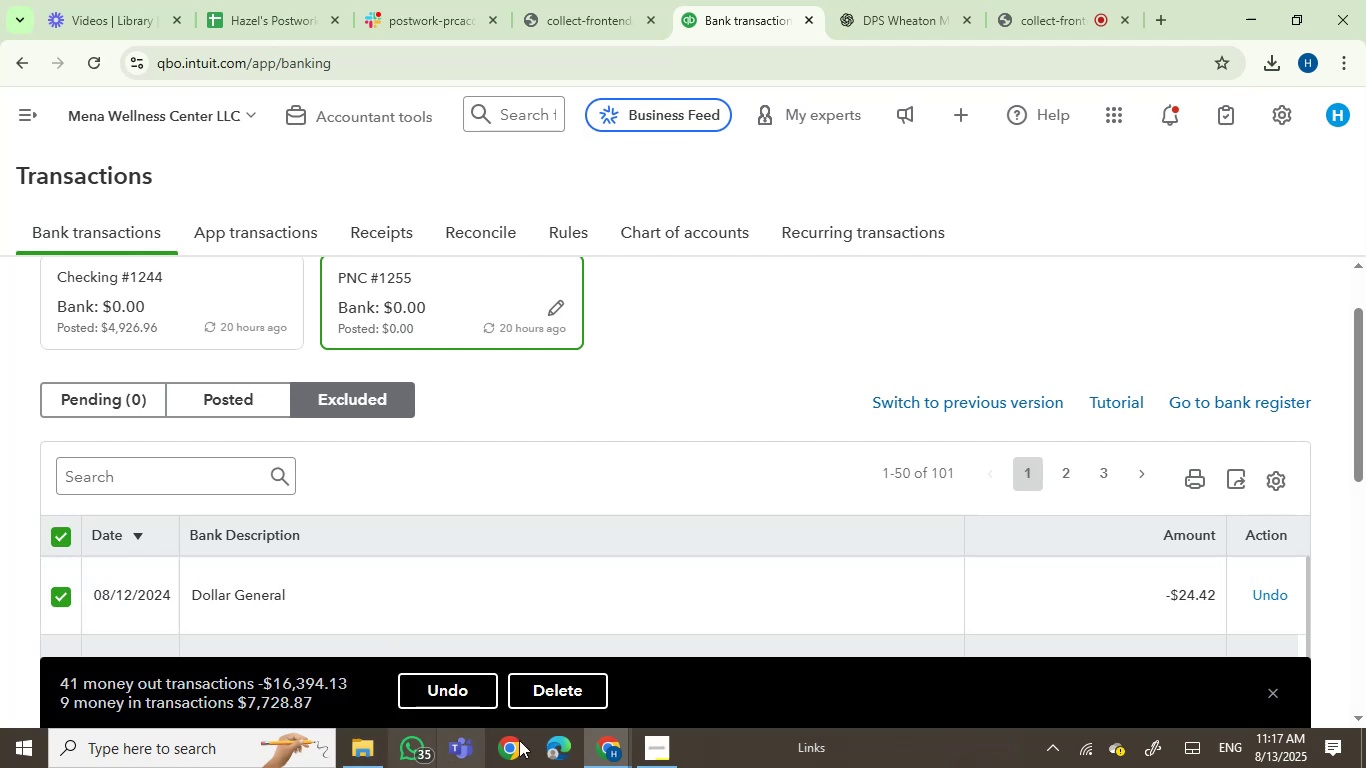 
left_click([567, 698])
 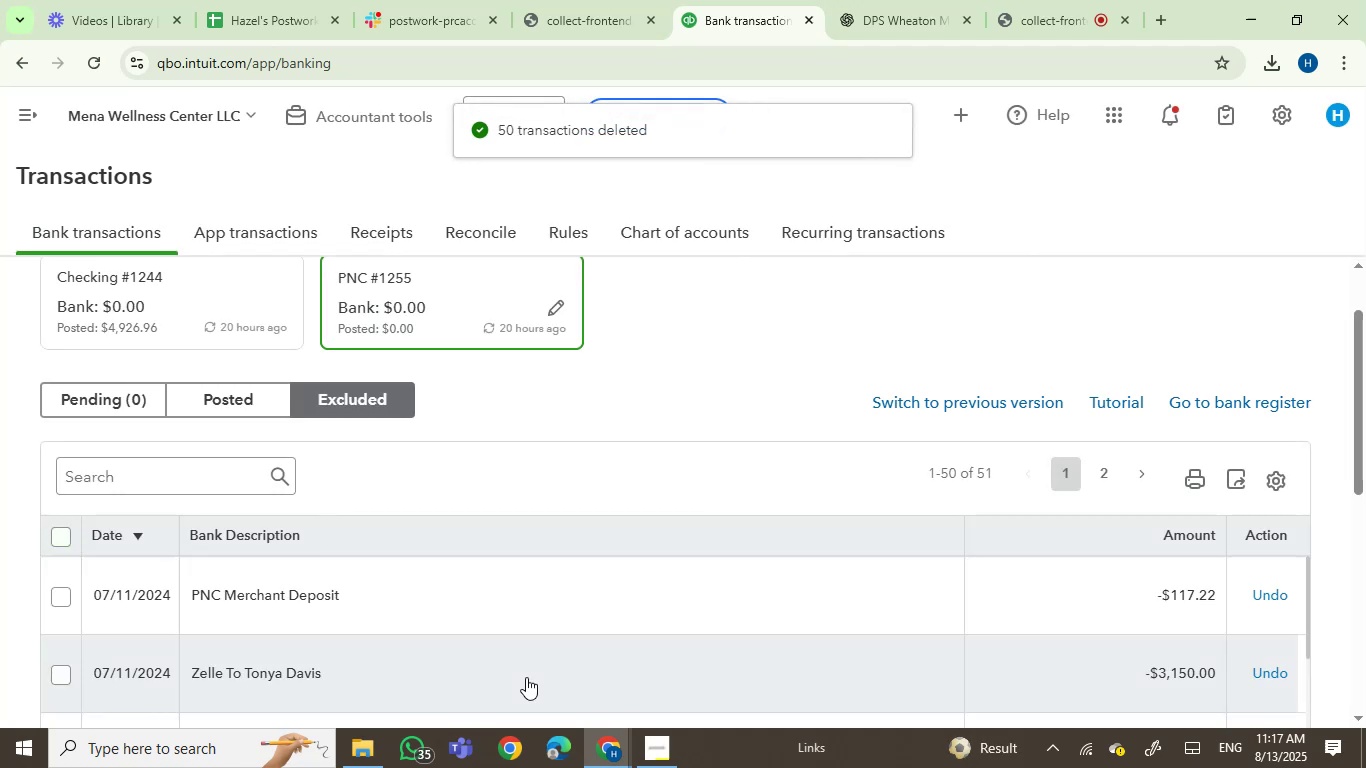 
wait(5.84)
 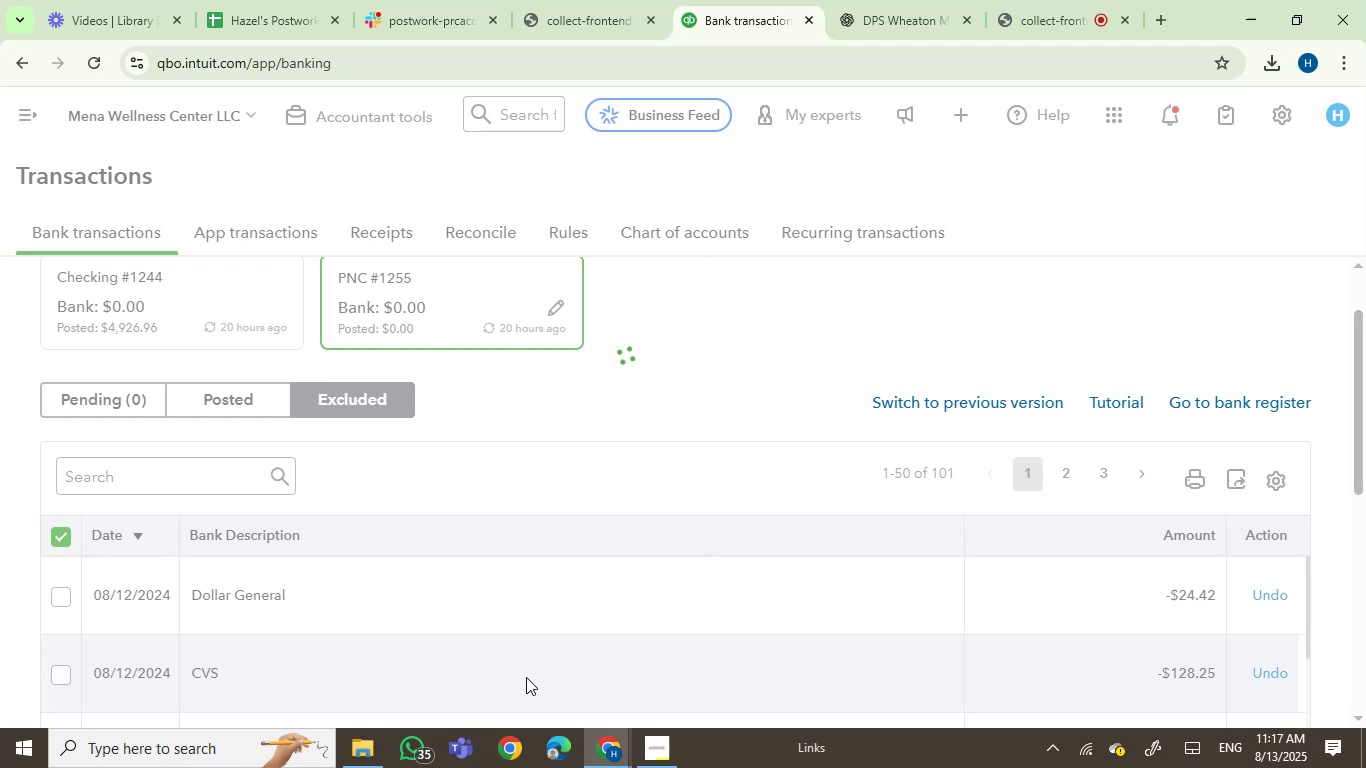 
left_click([63, 533])
 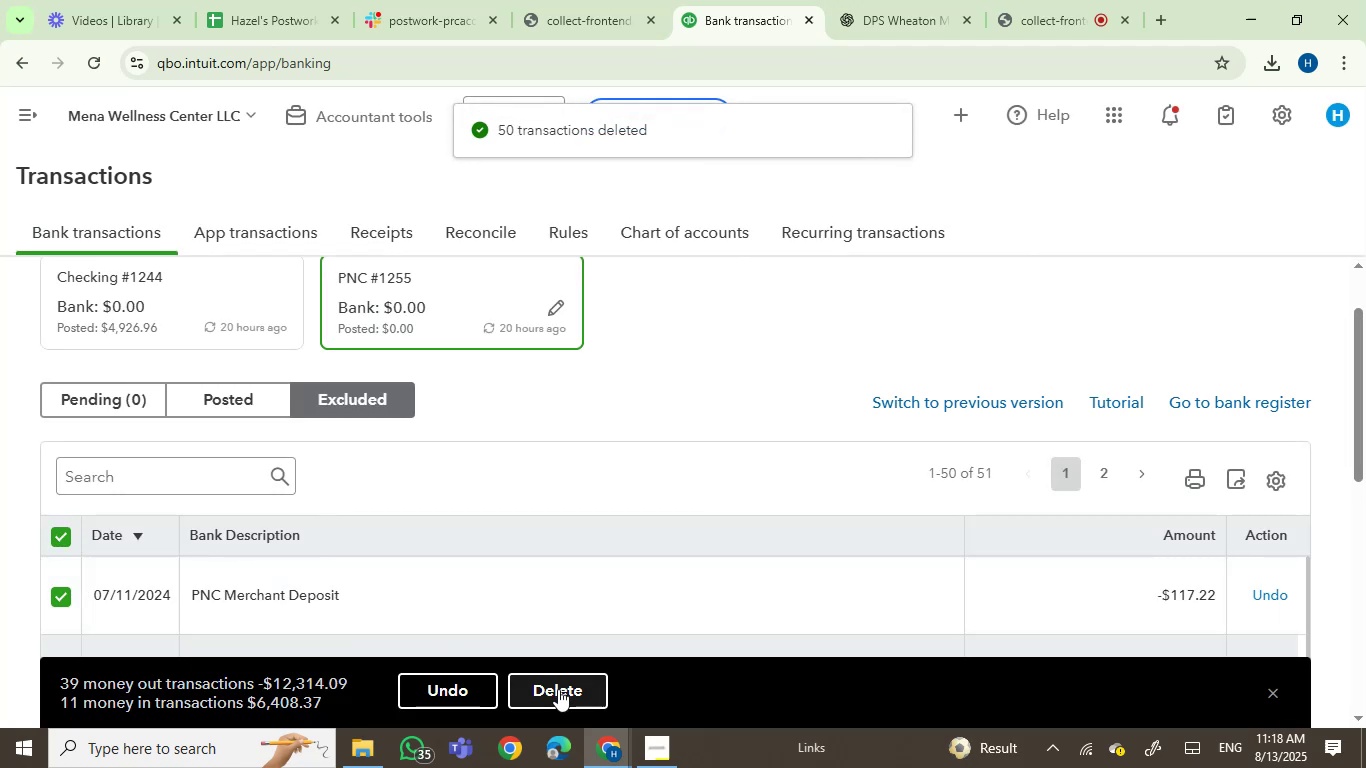 
left_click([558, 691])
 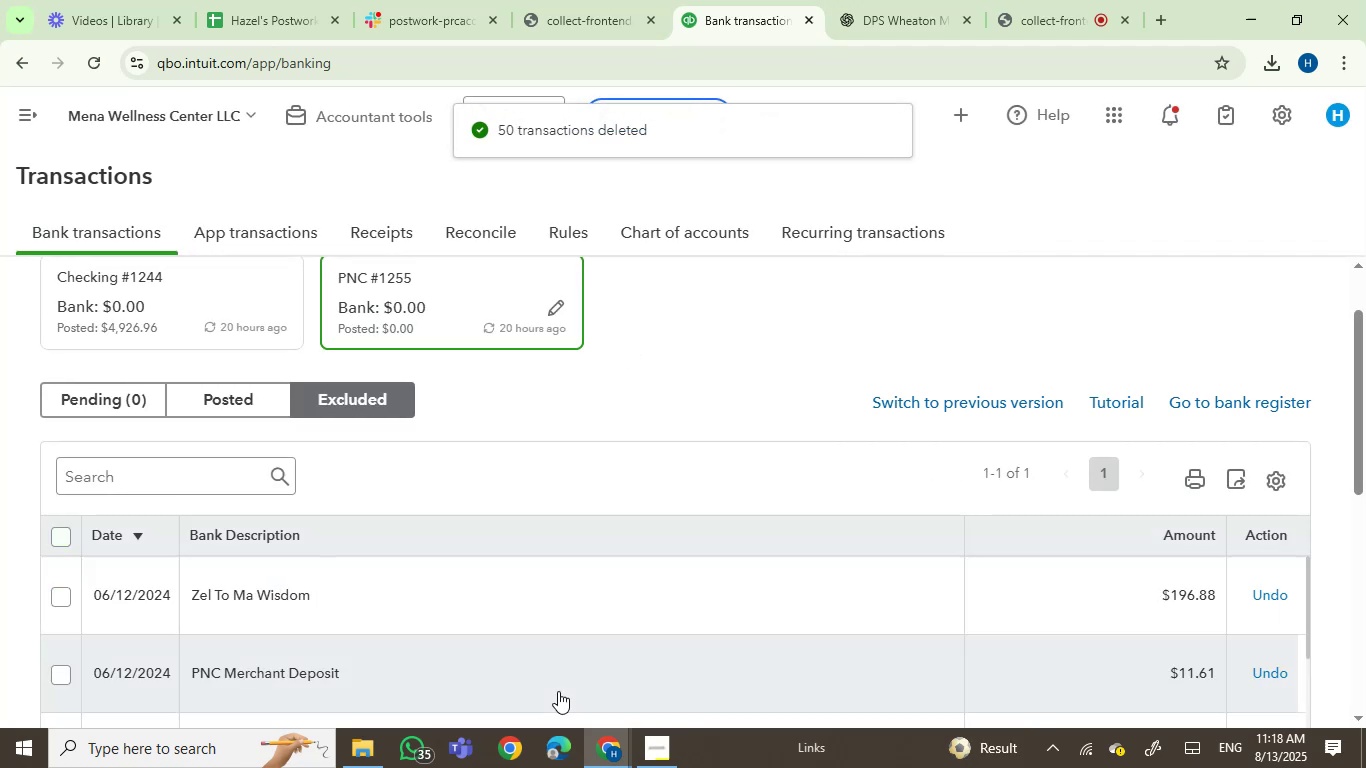 
wait(5.69)
 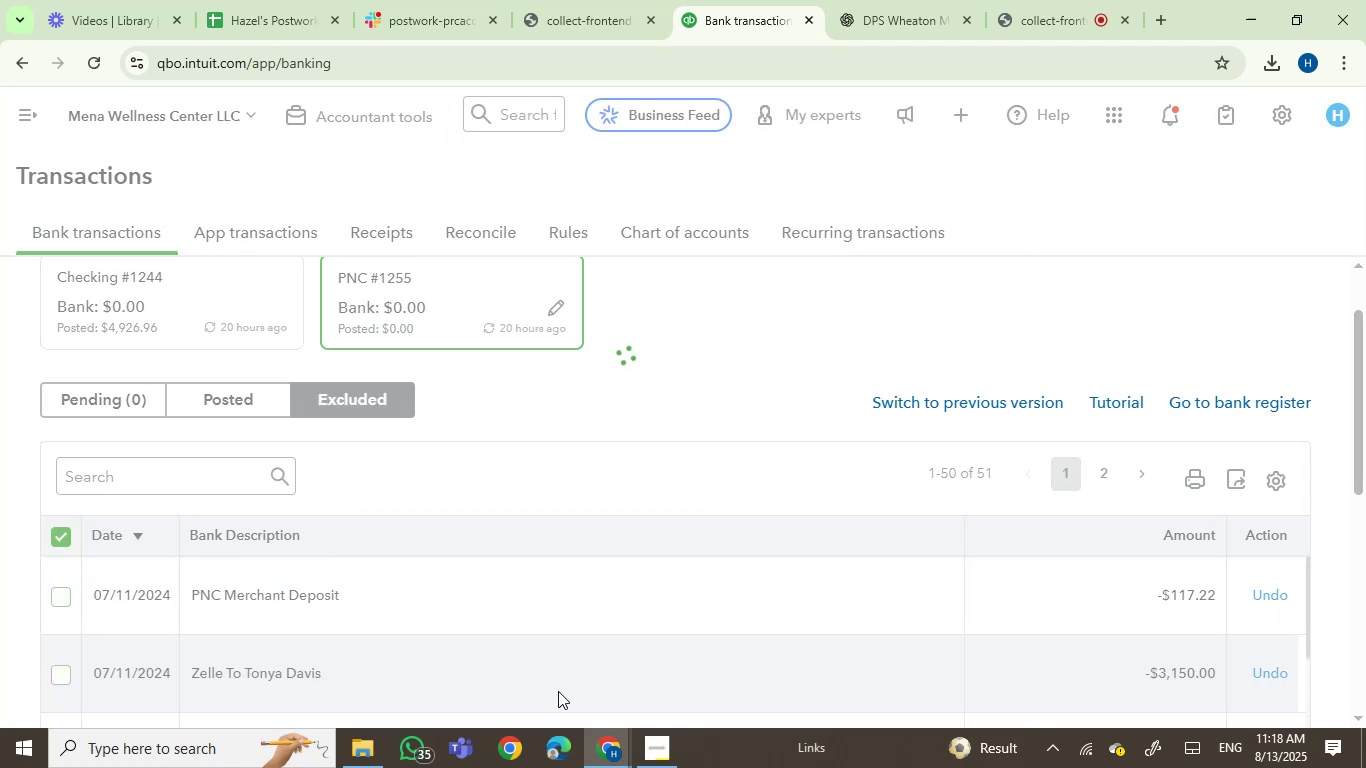 
left_click([61, 539])
 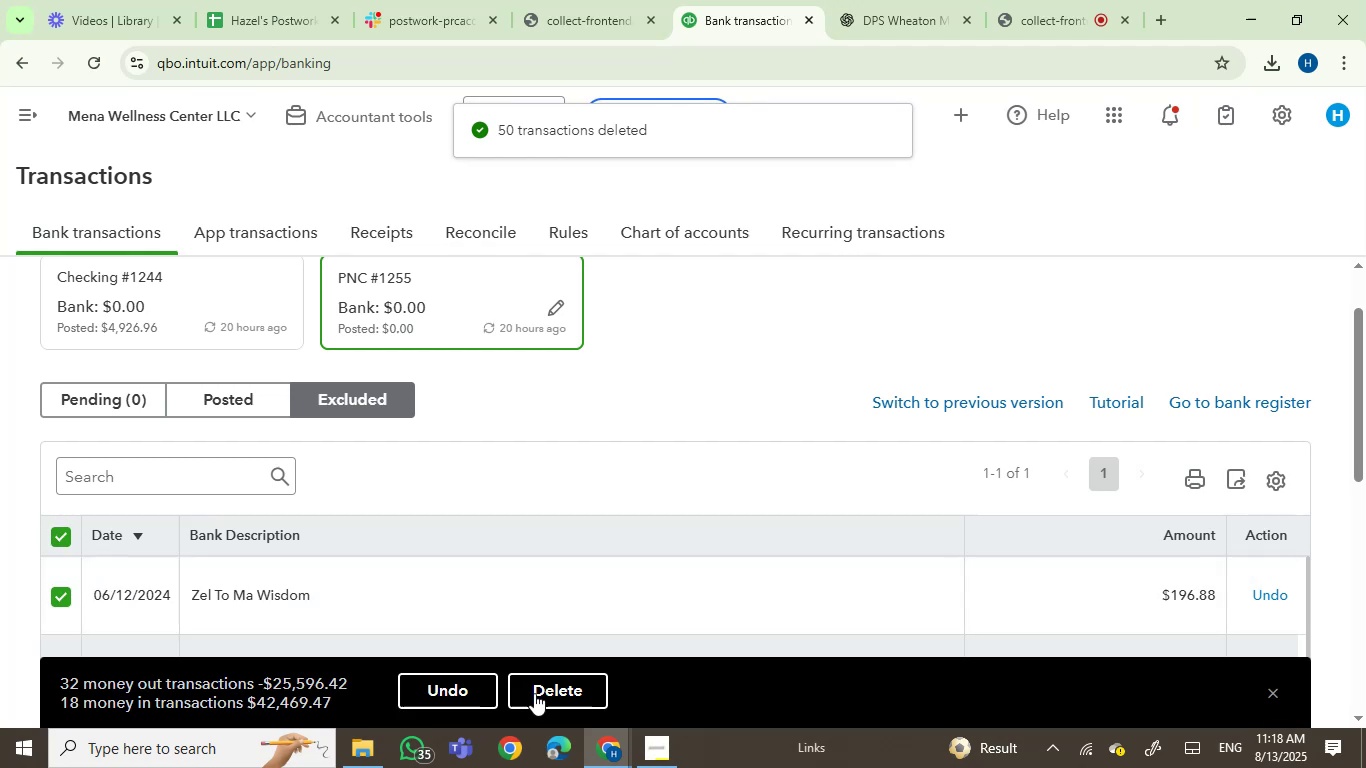 
left_click([544, 697])
 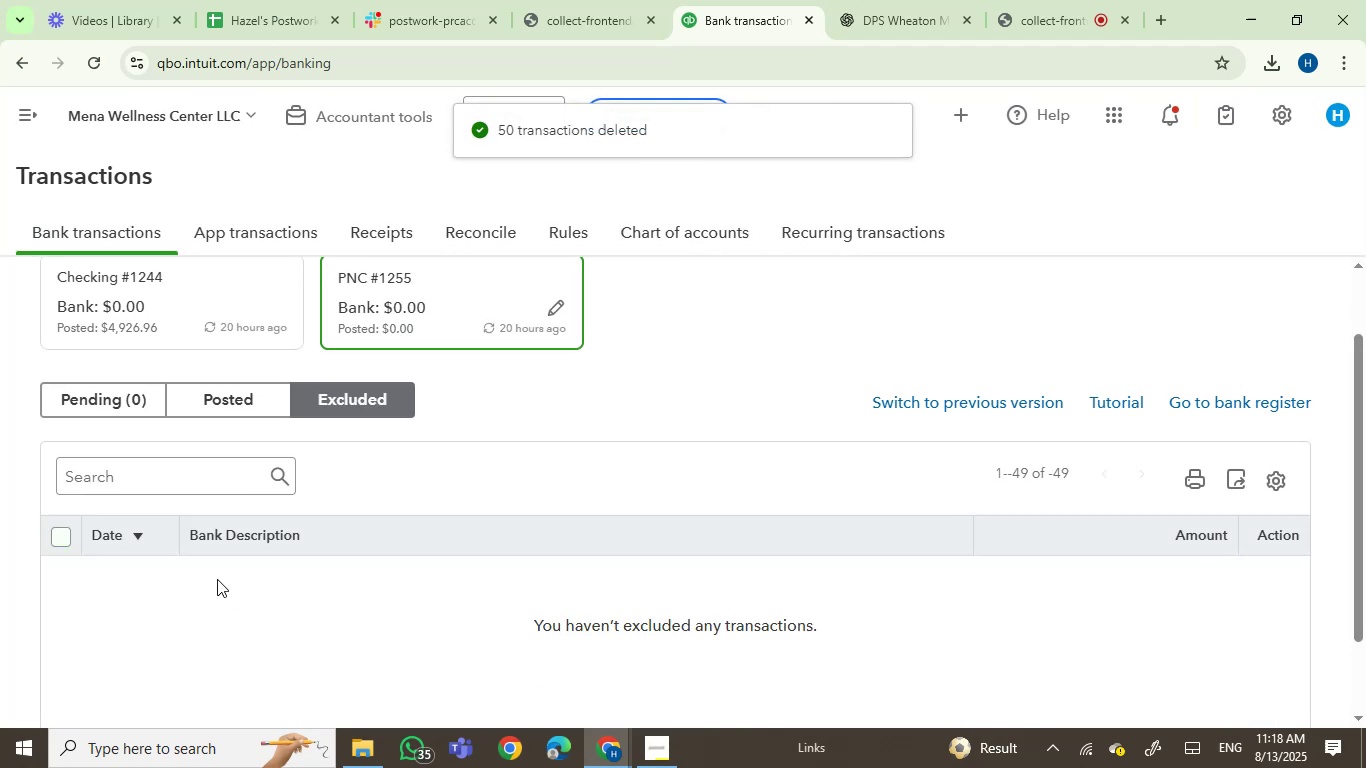 
wait(6.46)
 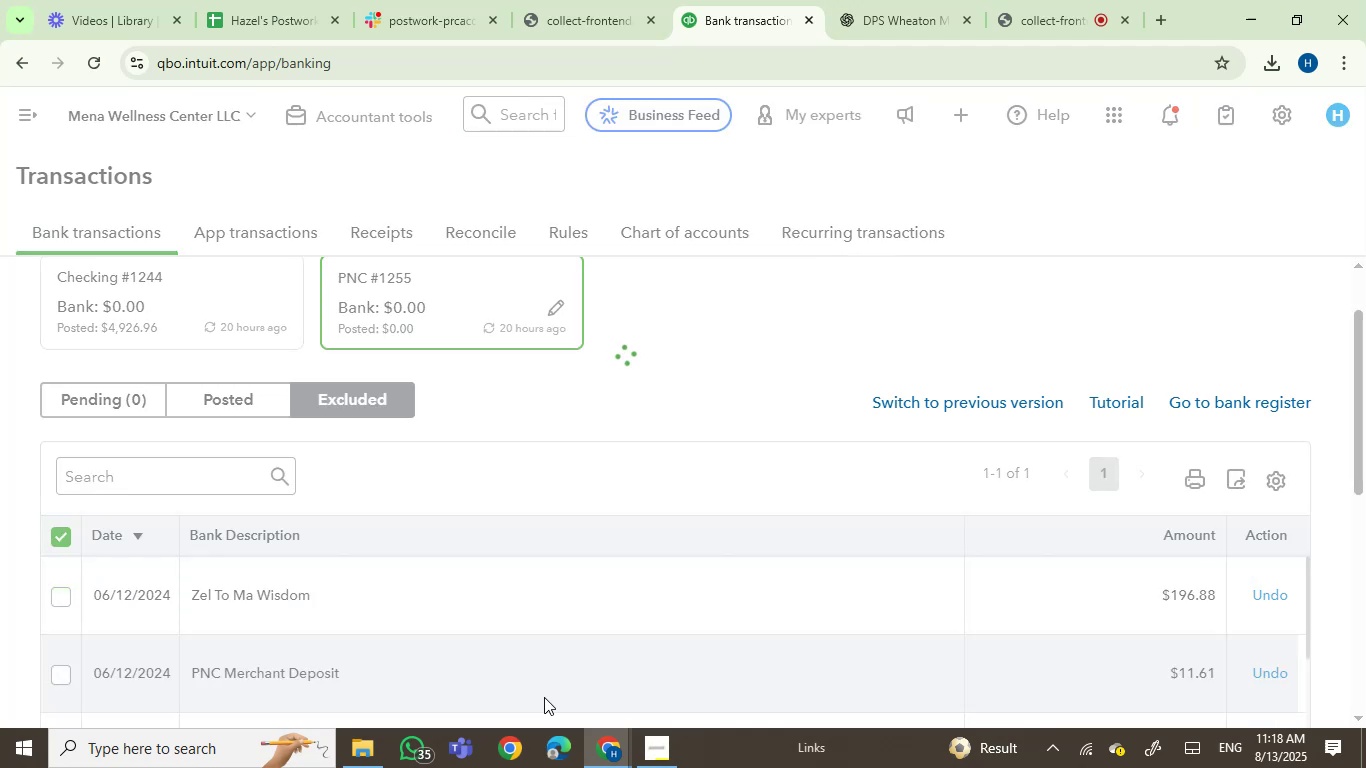 
left_click([213, 405])
 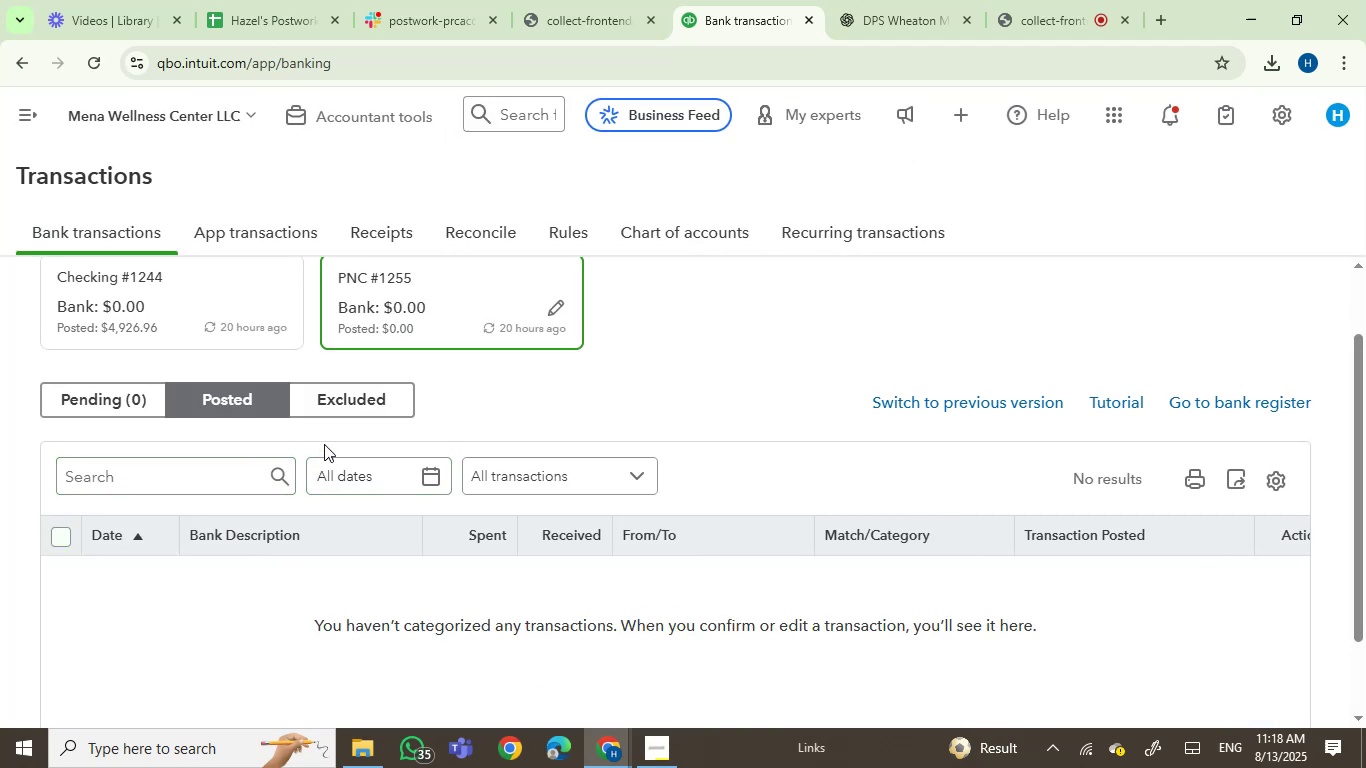 
left_click([344, 398])
 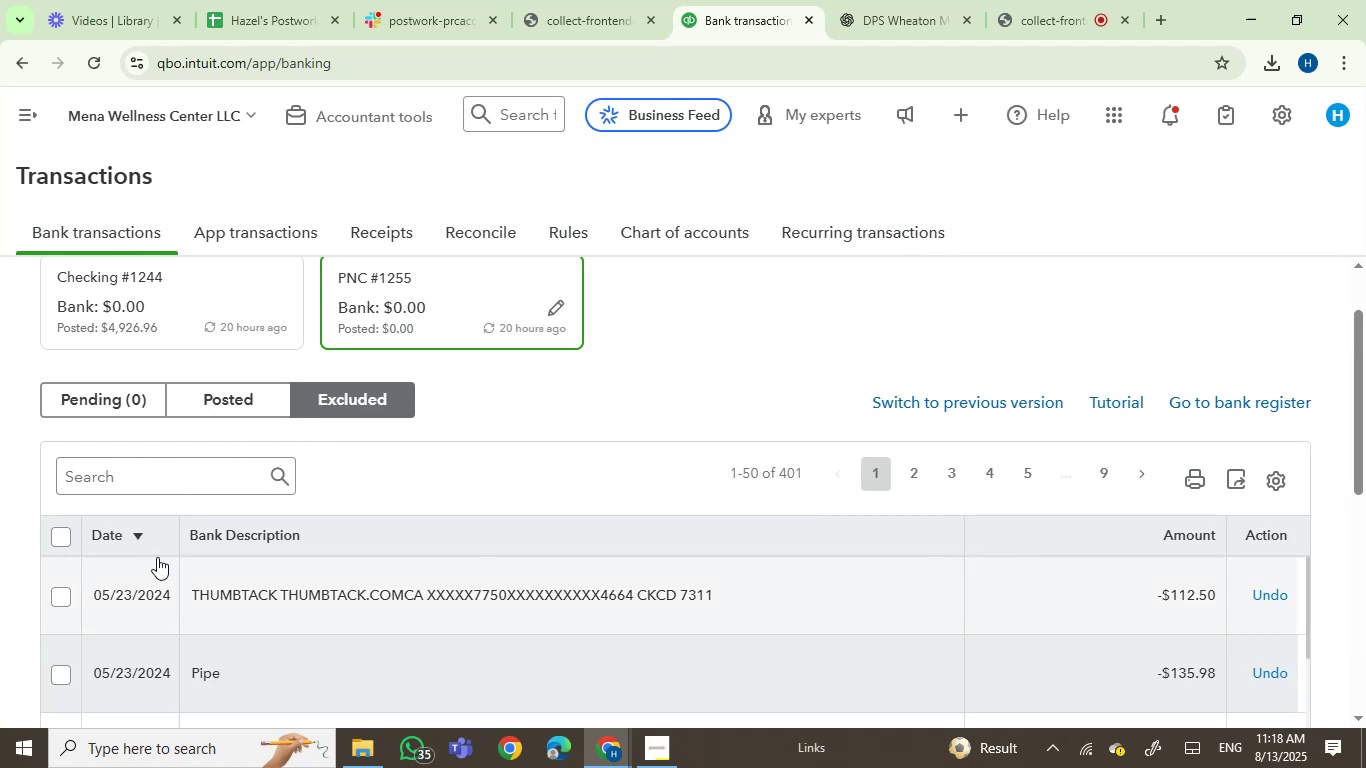 
left_click([61, 531])
 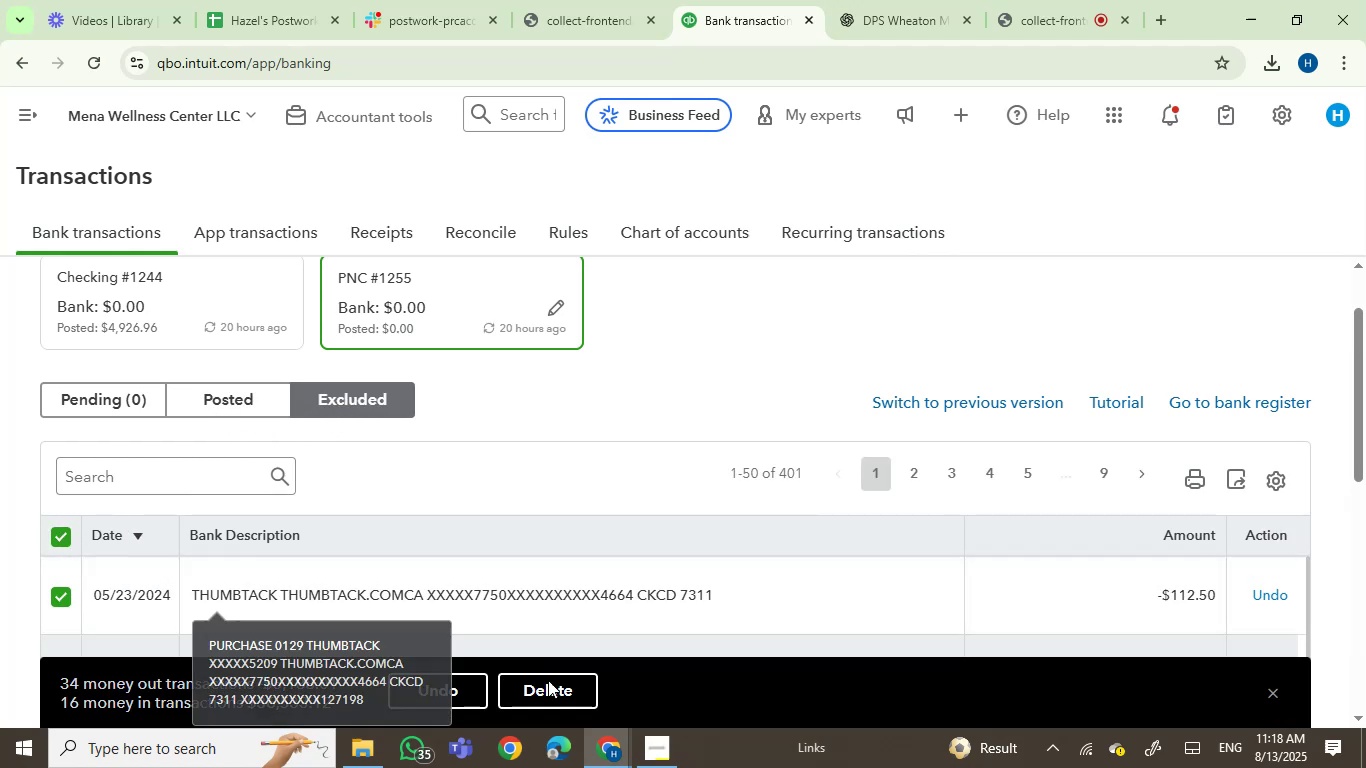 
left_click([553, 690])
 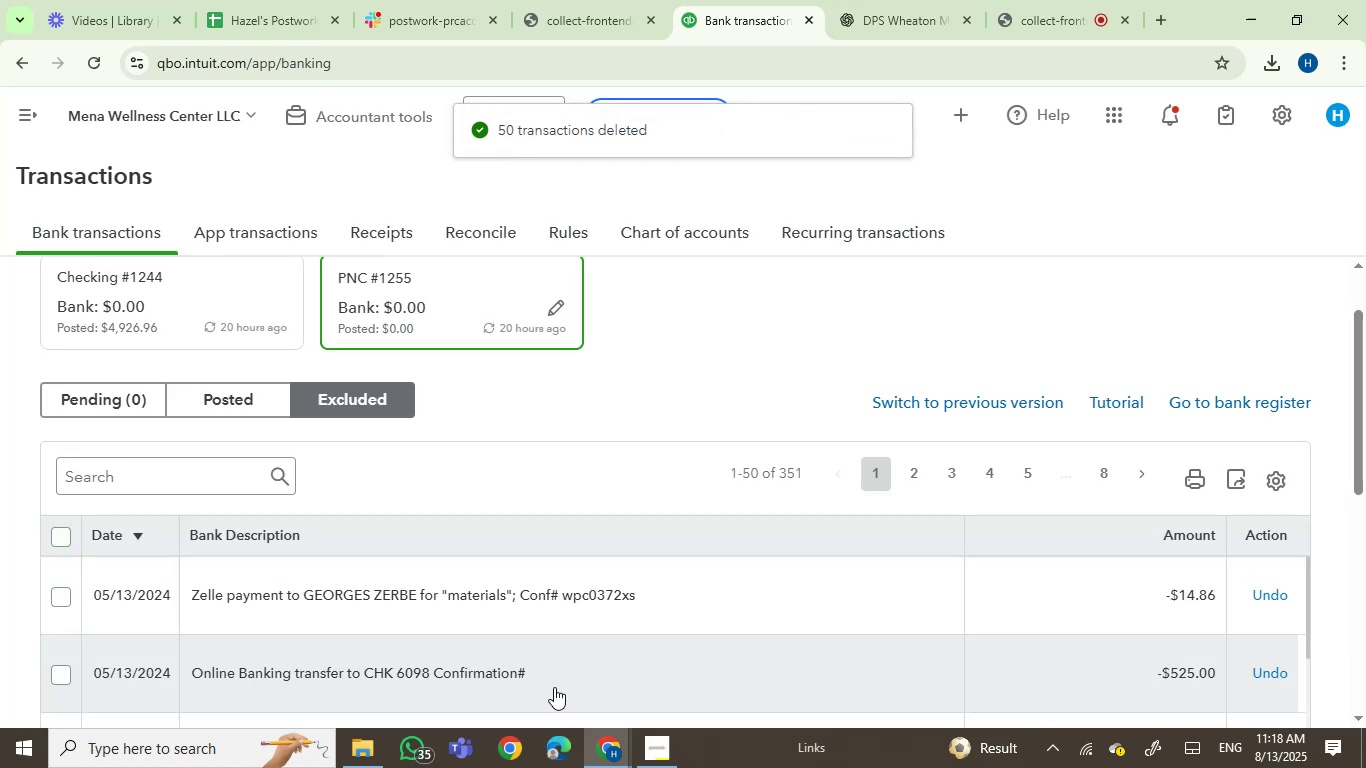 
wait(9.46)
 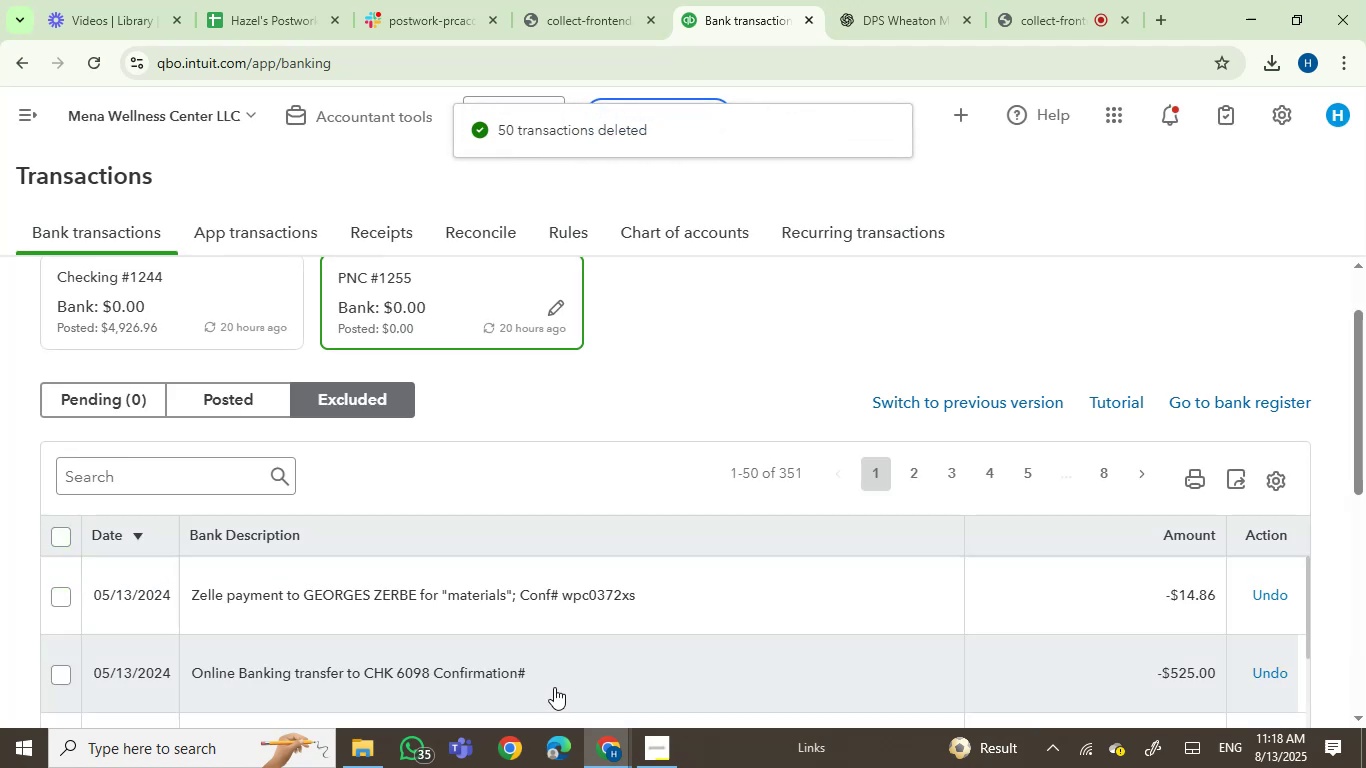 
left_click([53, 533])
 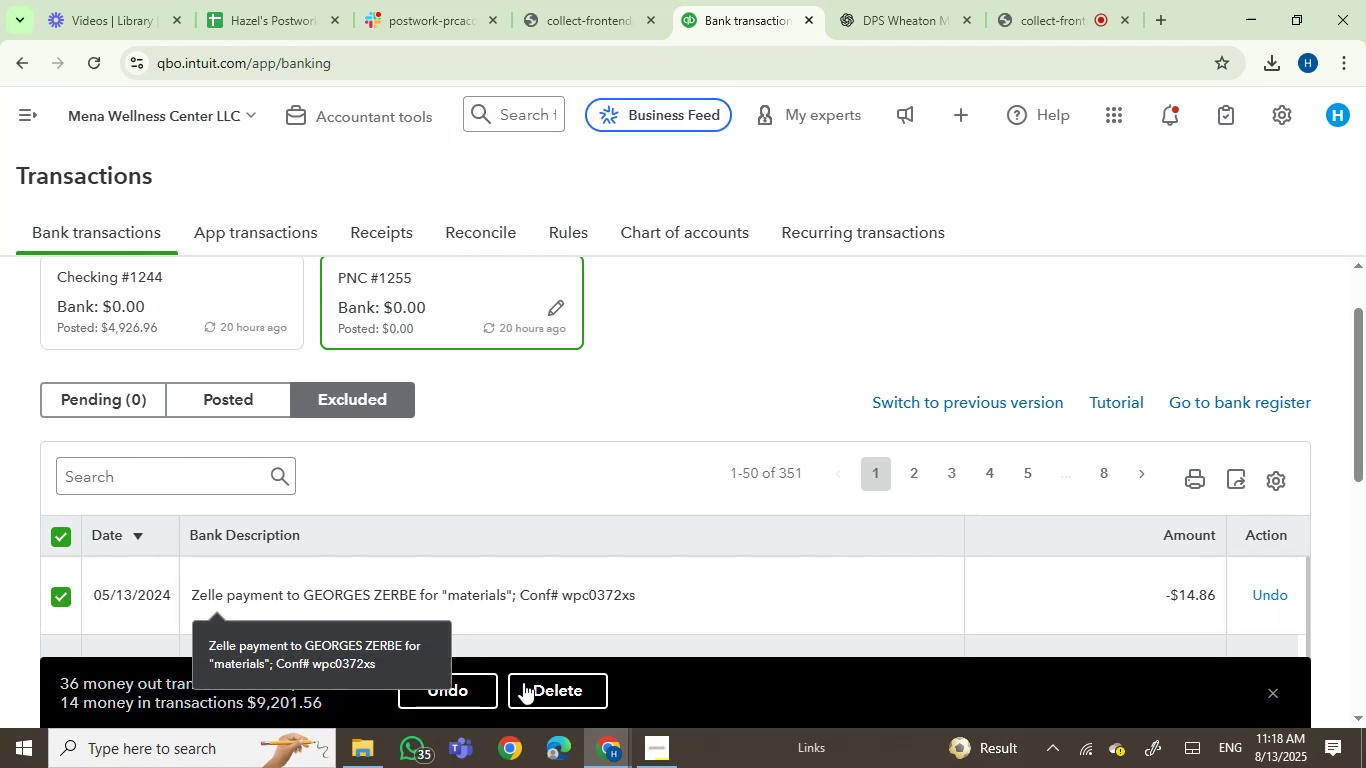 
left_click([548, 688])
 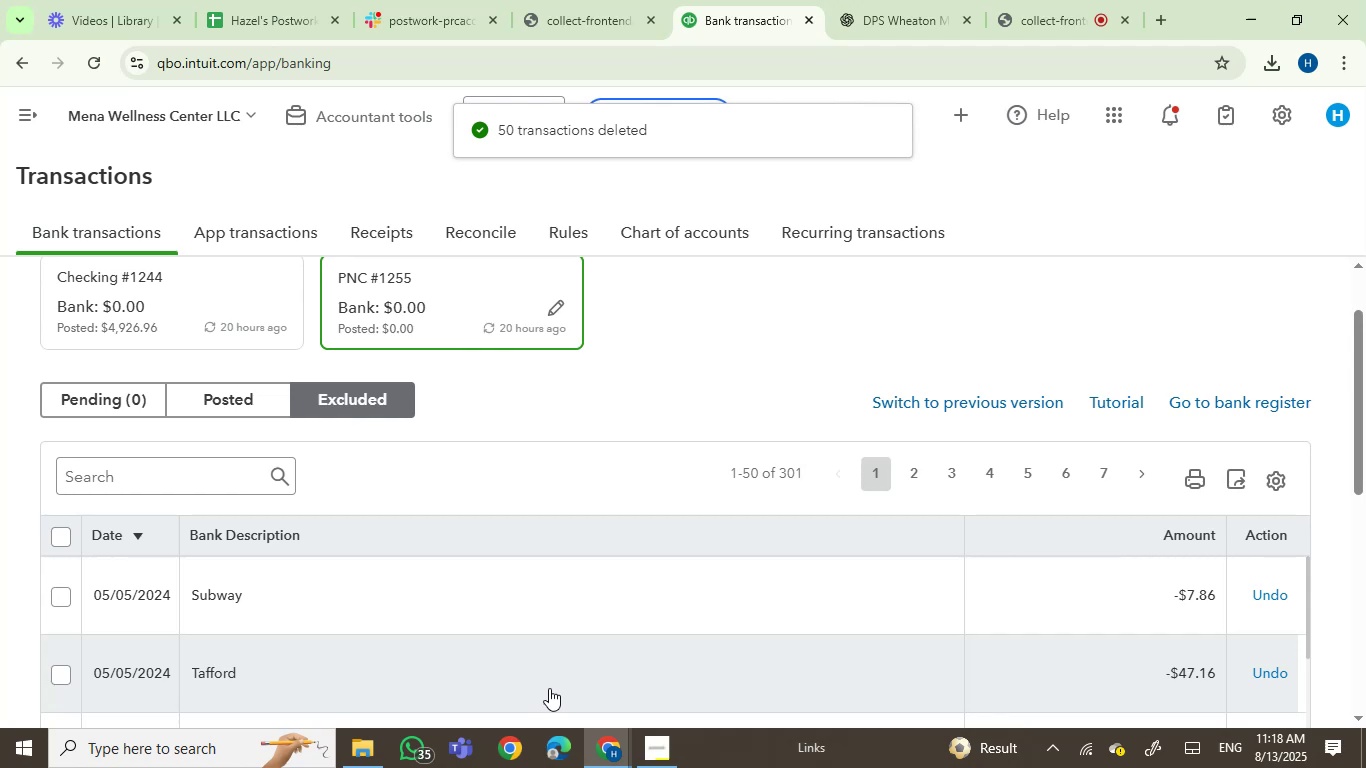 
wait(6.76)
 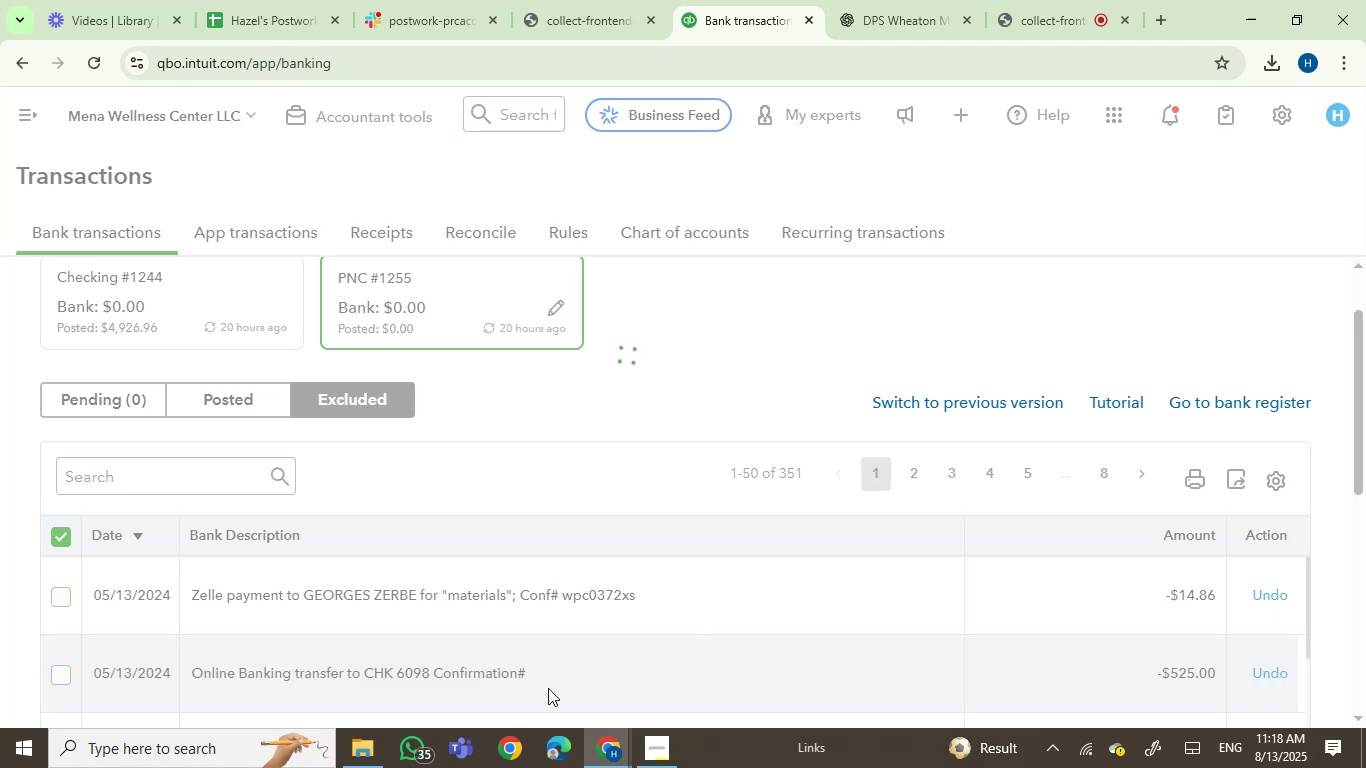 
left_click([56, 537])
 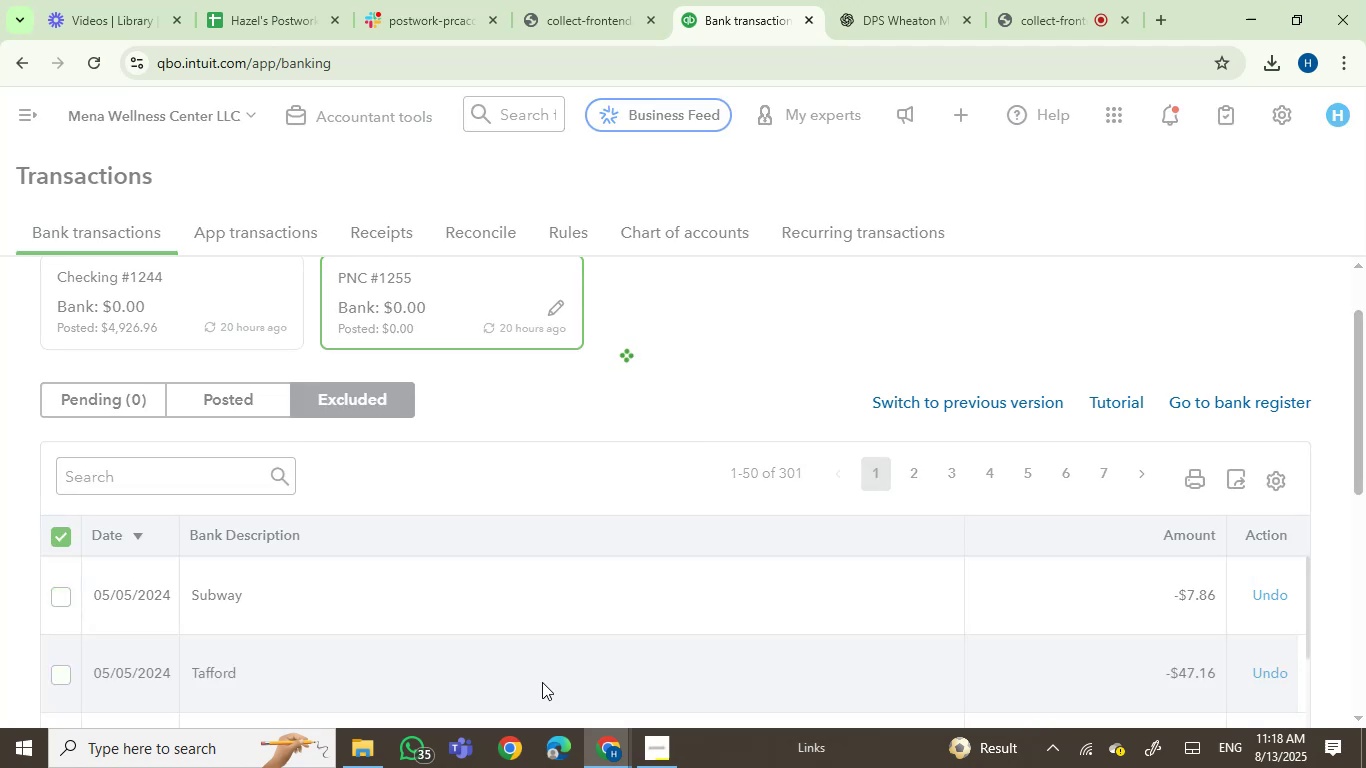 
wait(8.77)
 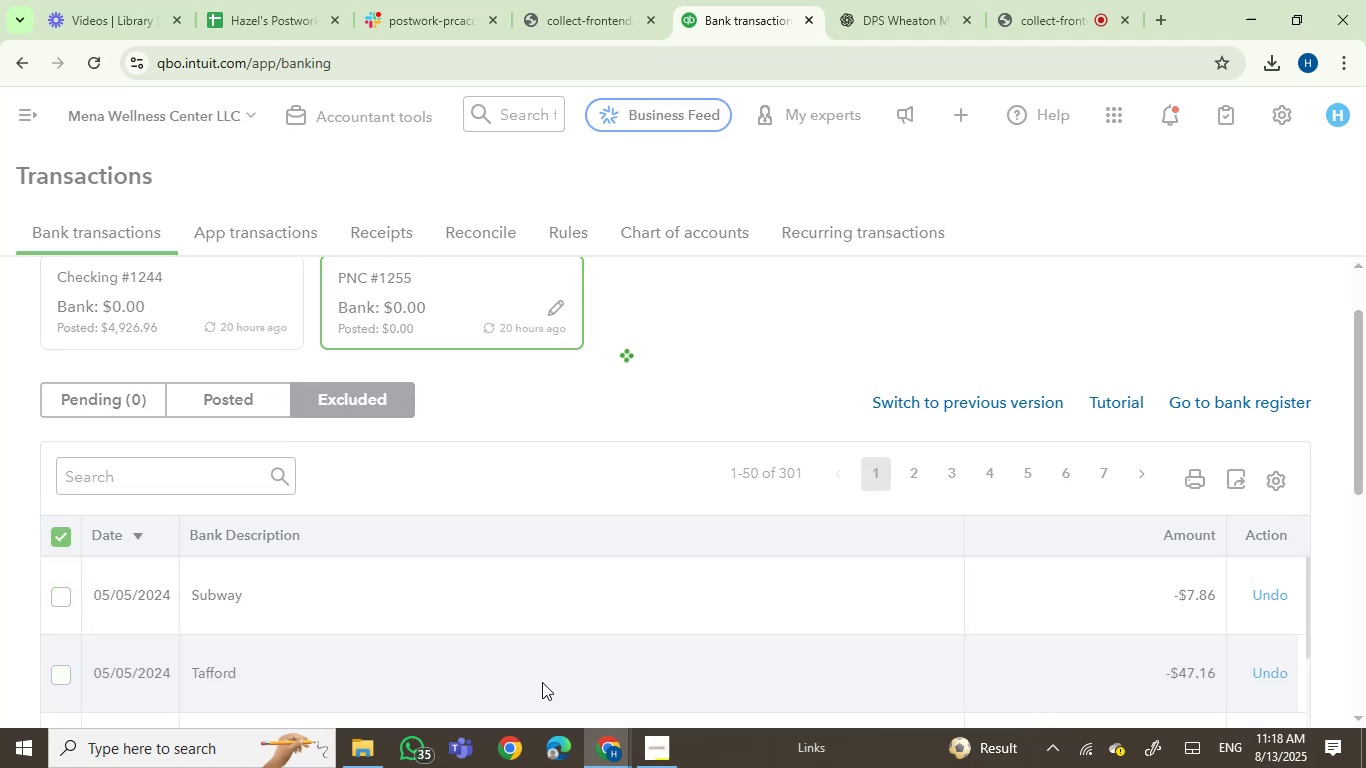 
left_click([63, 545])
 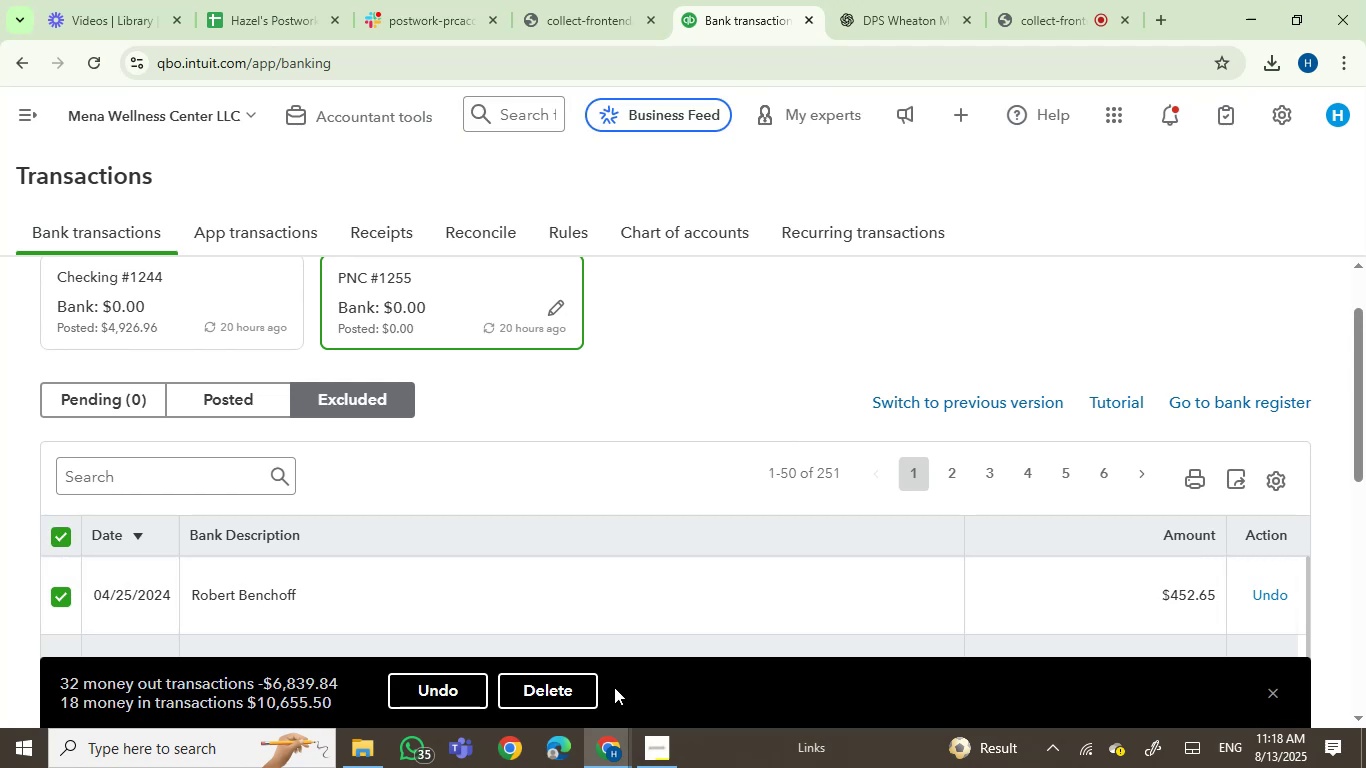 
left_click([545, 686])
 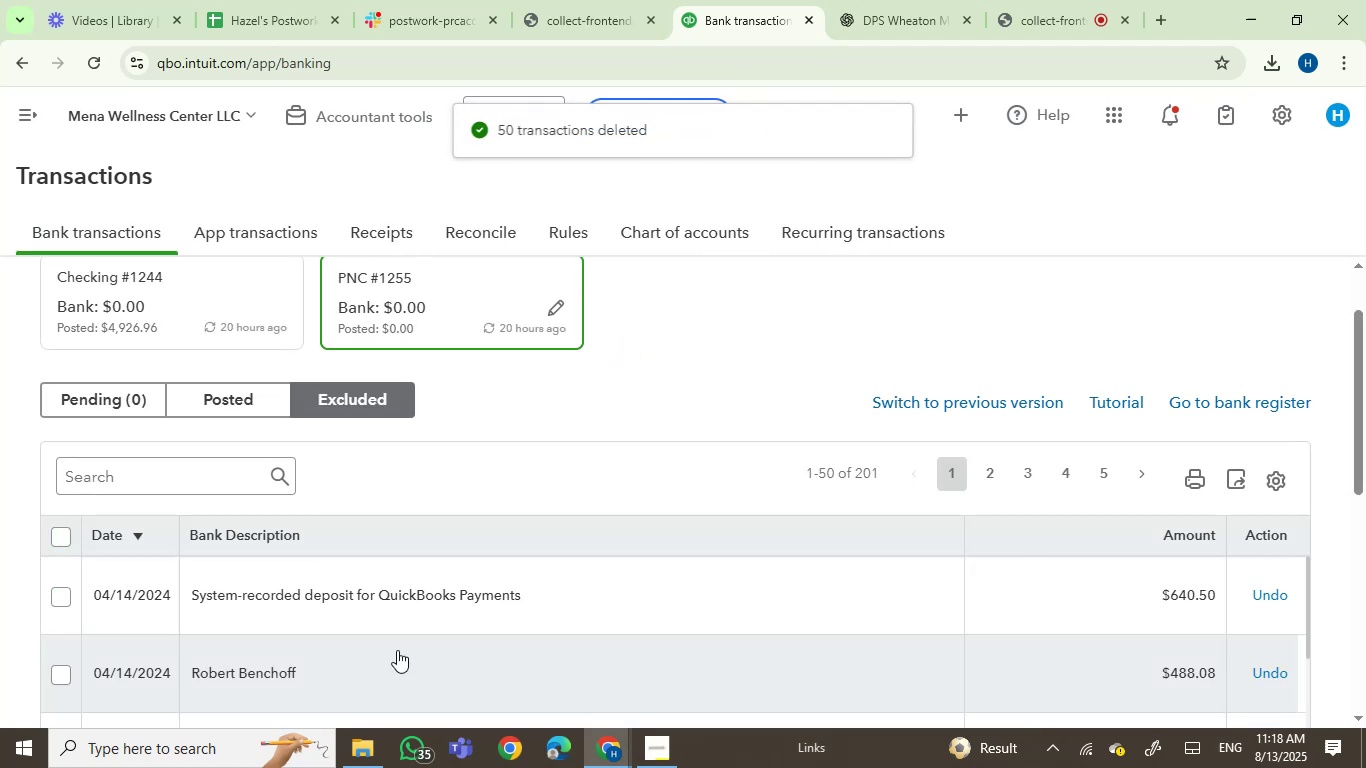 
left_click([65, 536])
 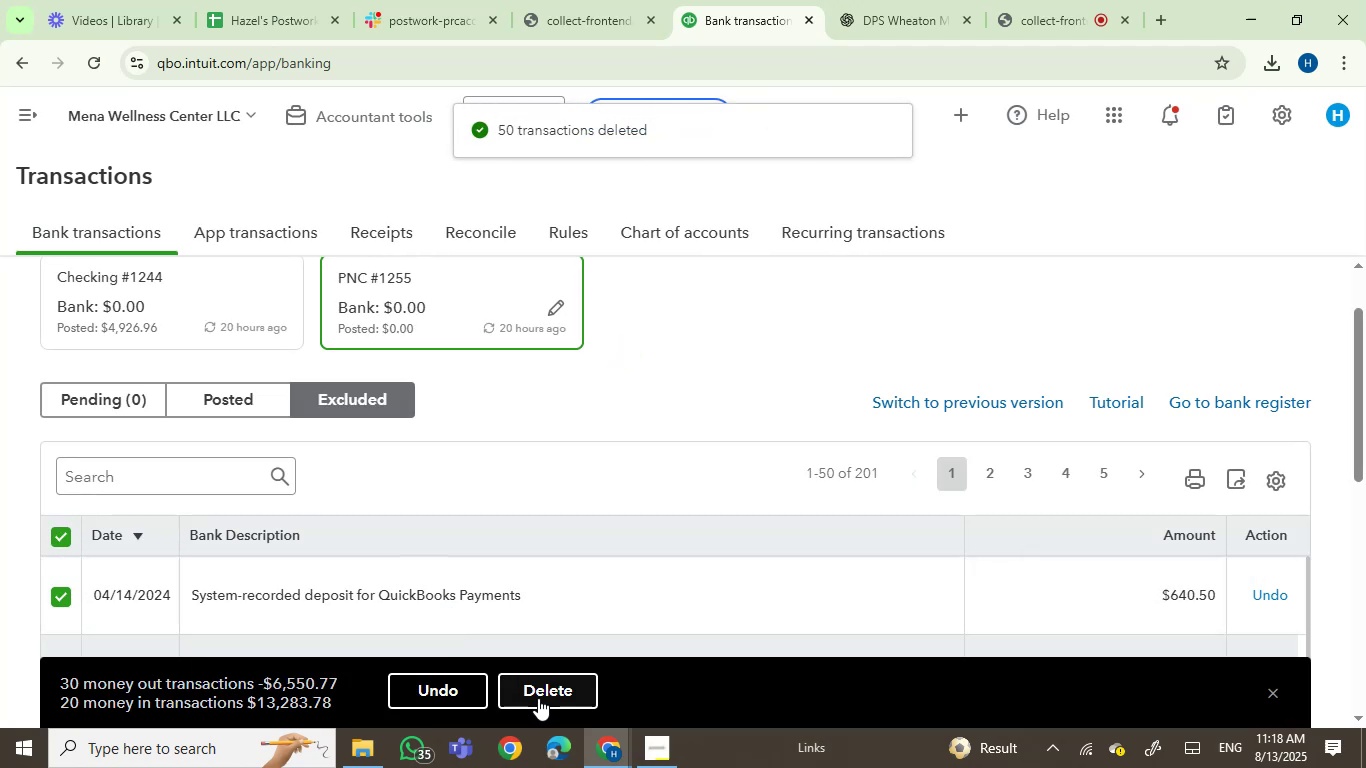 
left_click([545, 697])
 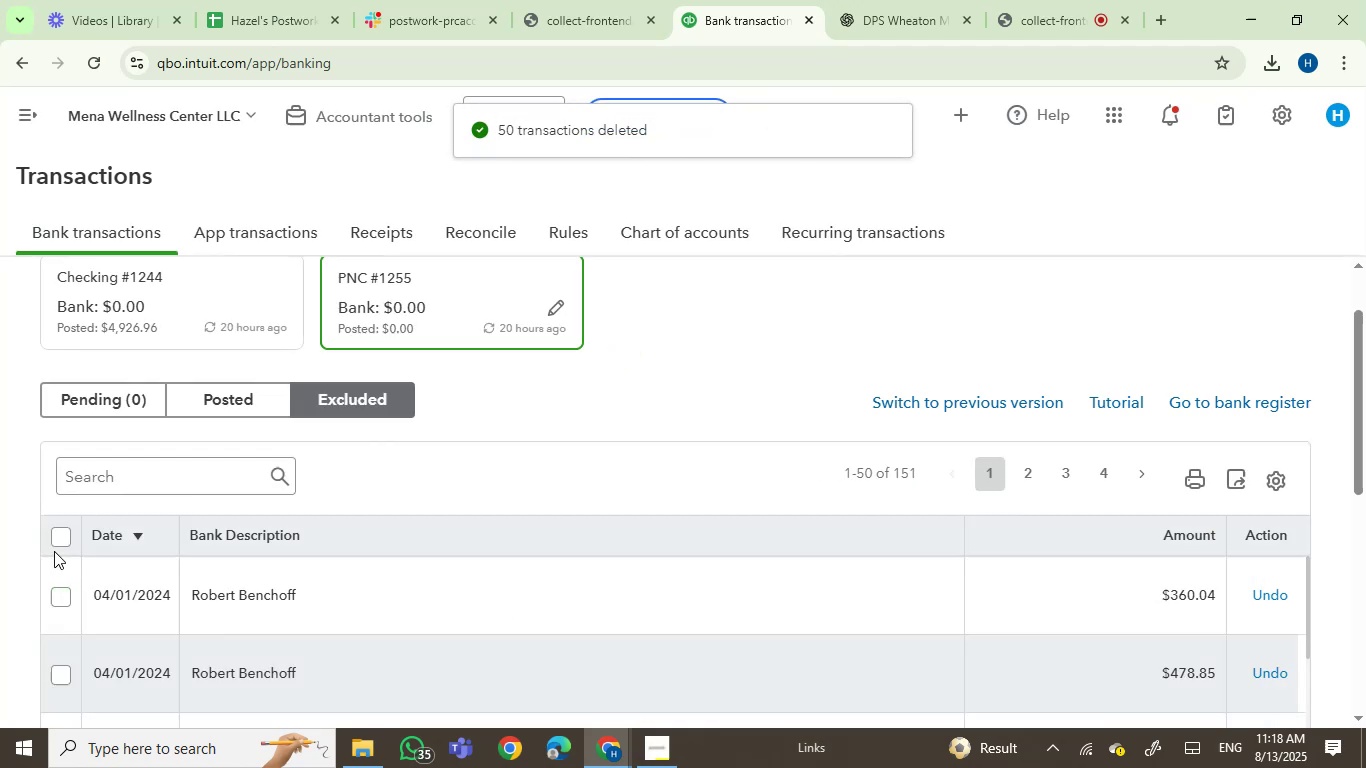 
left_click([62, 537])
 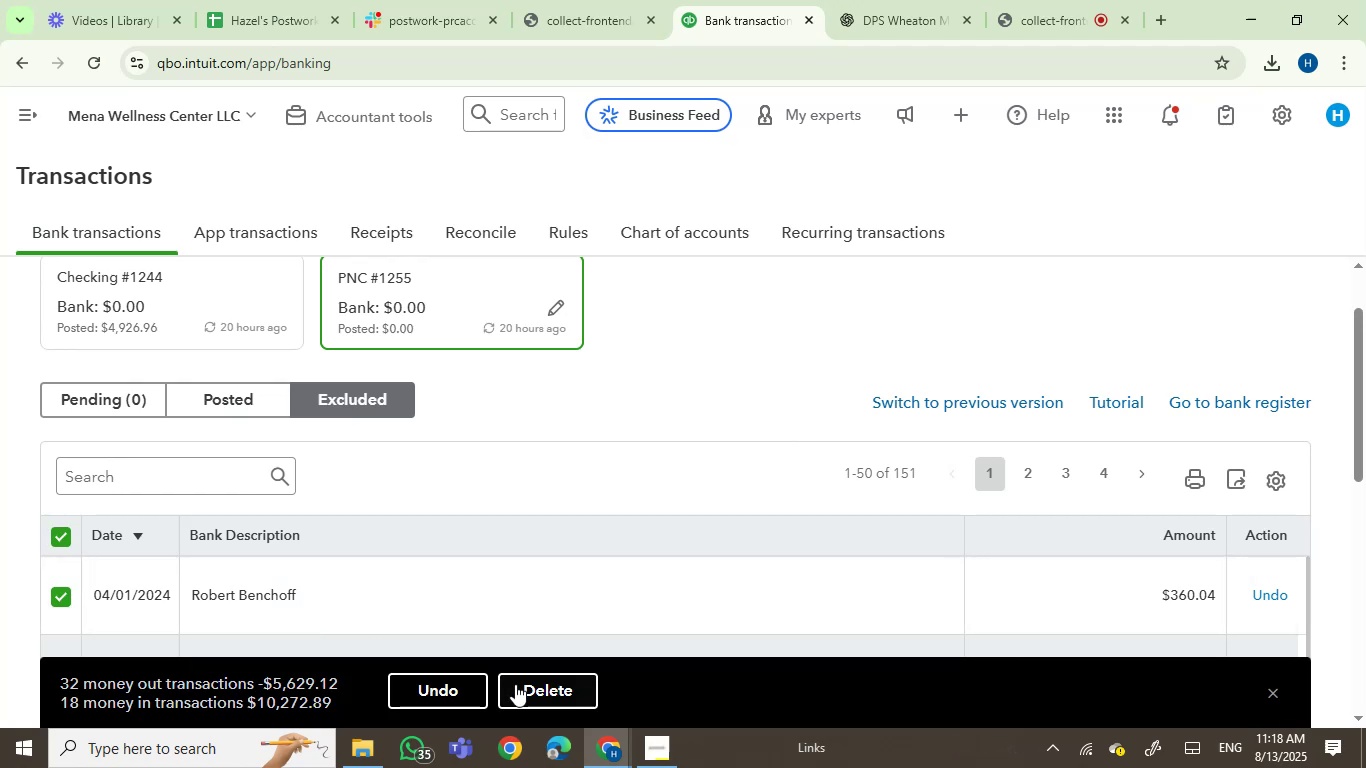 
left_click([534, 695])
 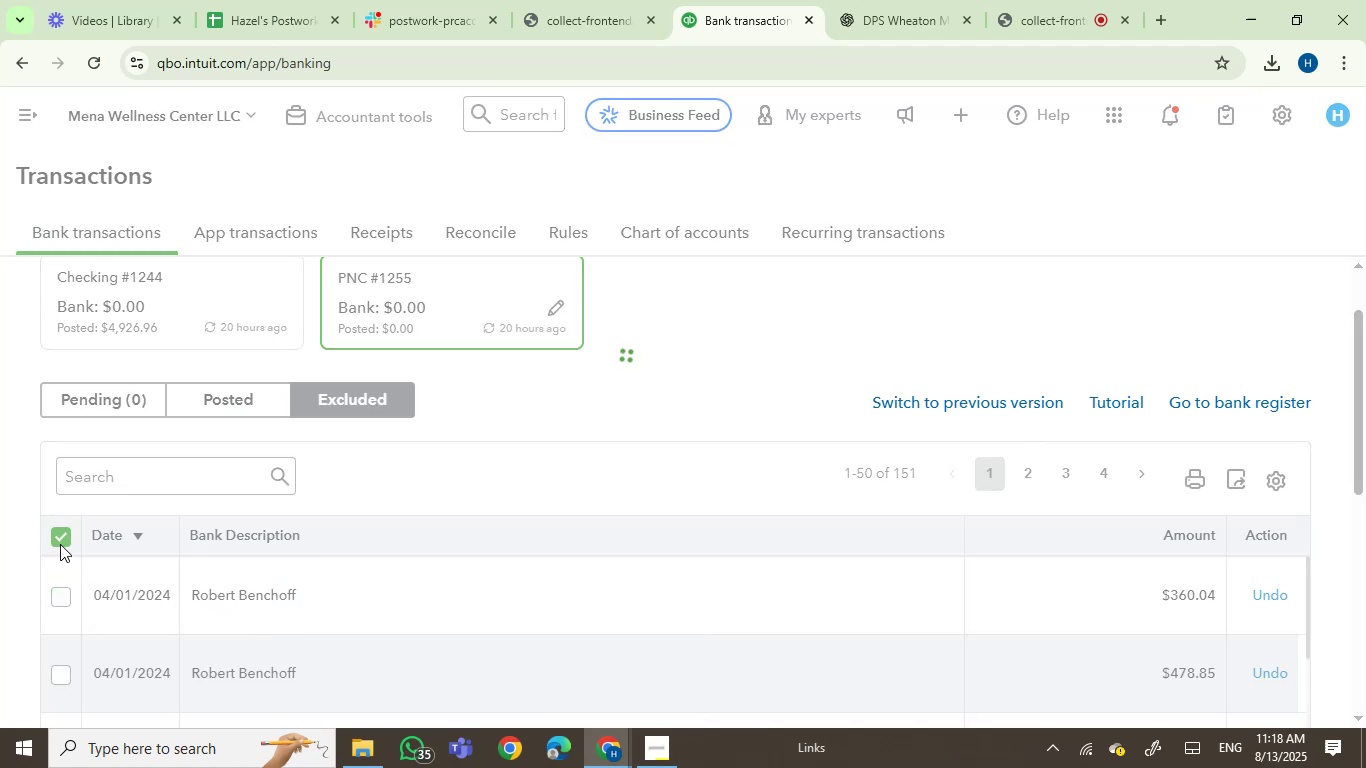 
left_click([59, 541])
 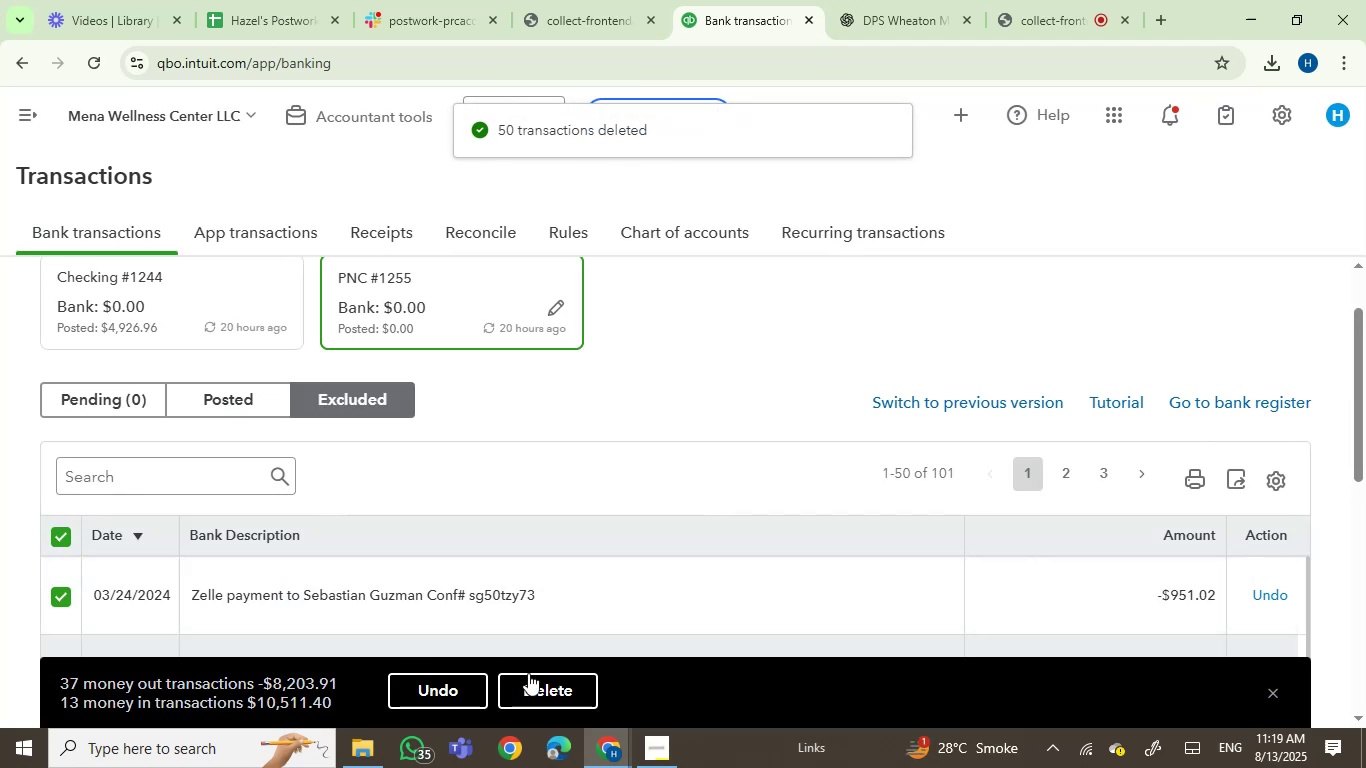 
left_click([549, 686])
 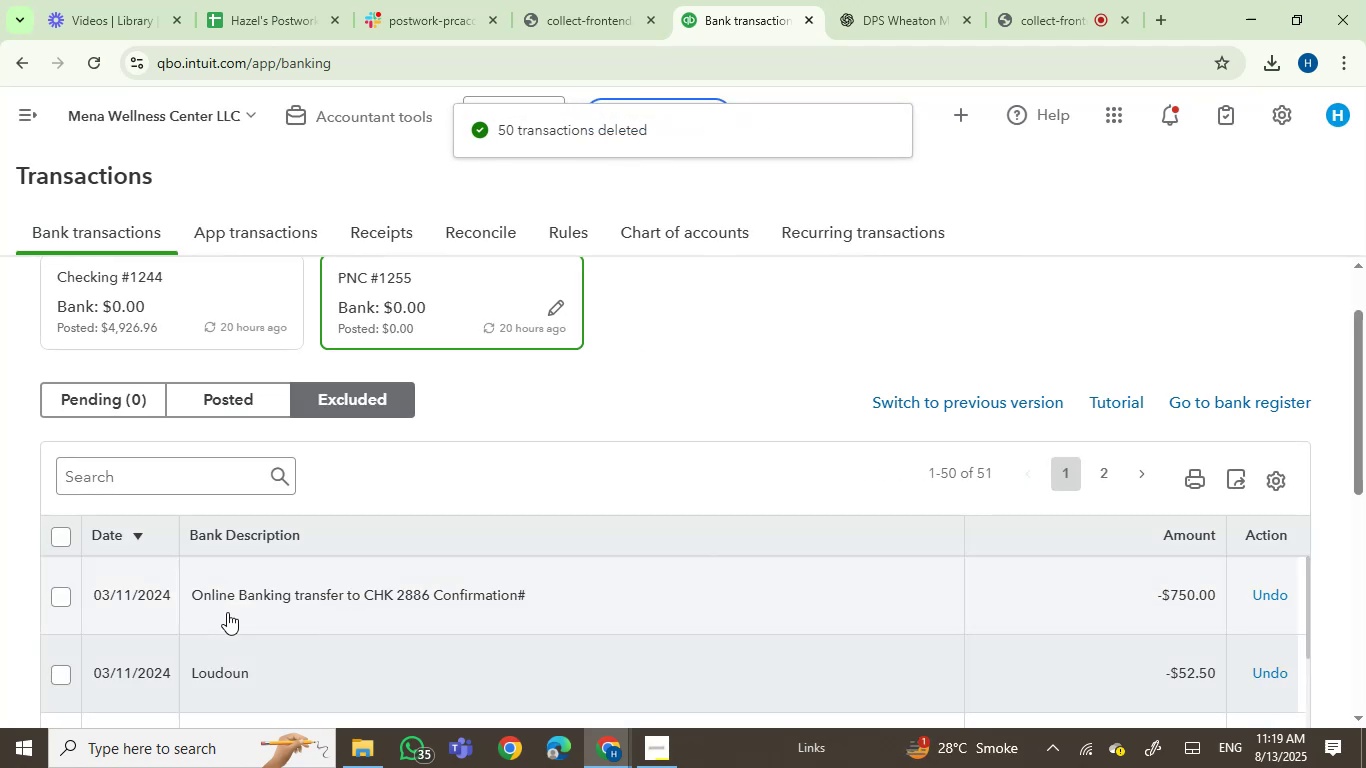 
left_click([58, 534])
 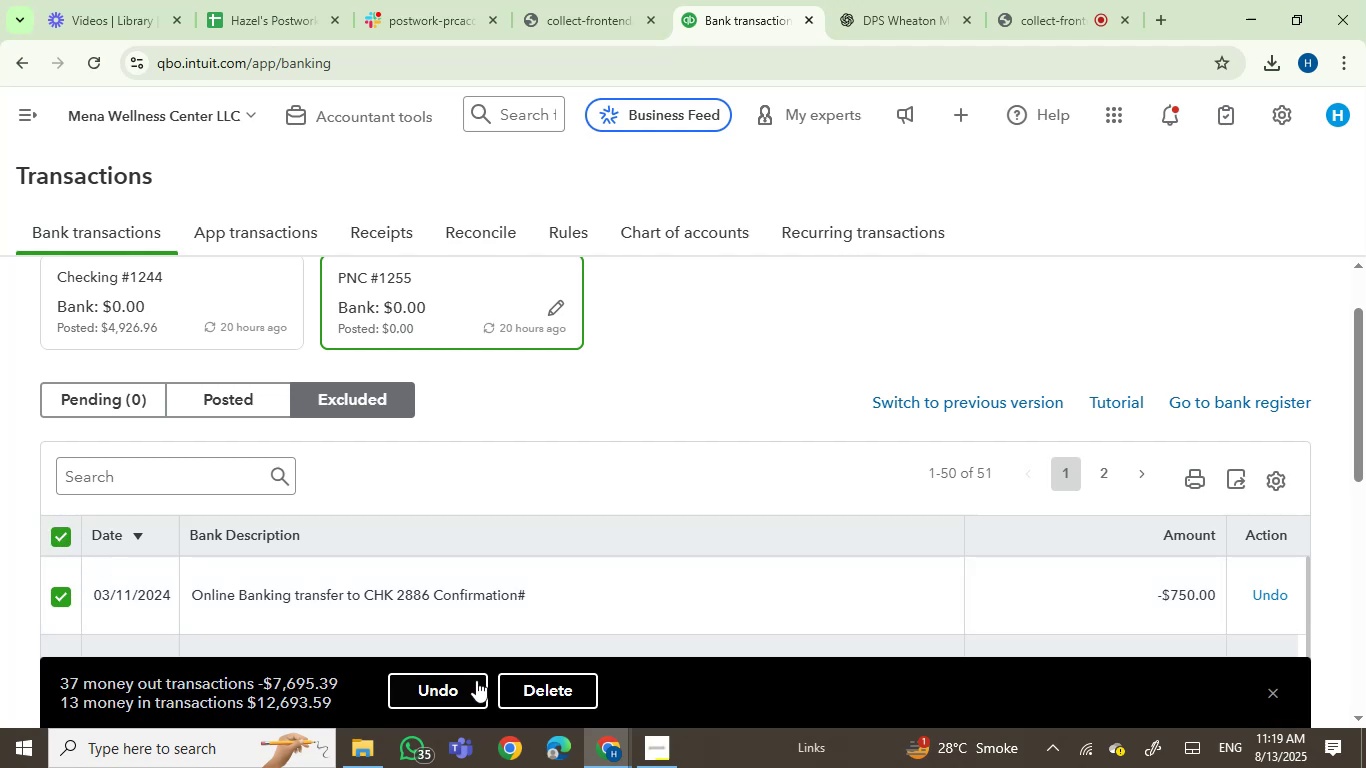 
left_click([537, 683])
 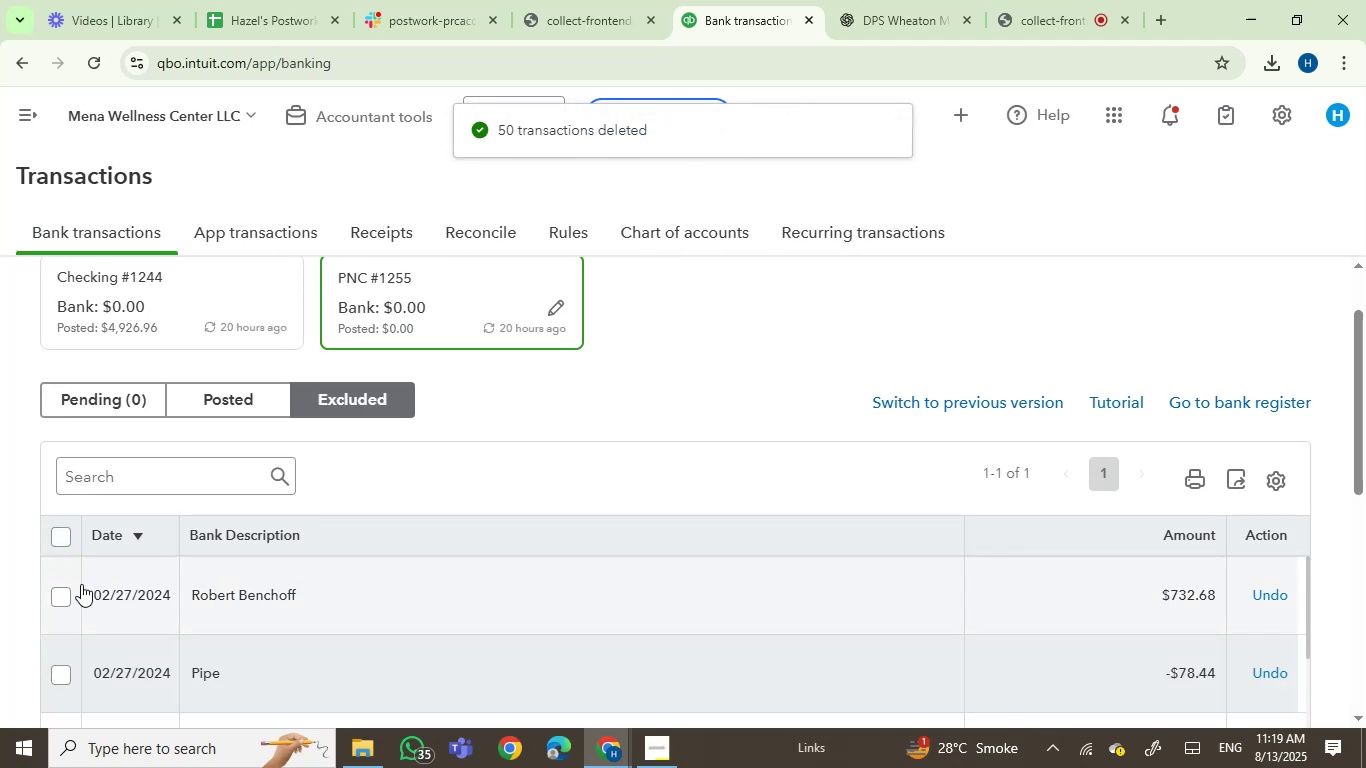 
wait(6.33)
 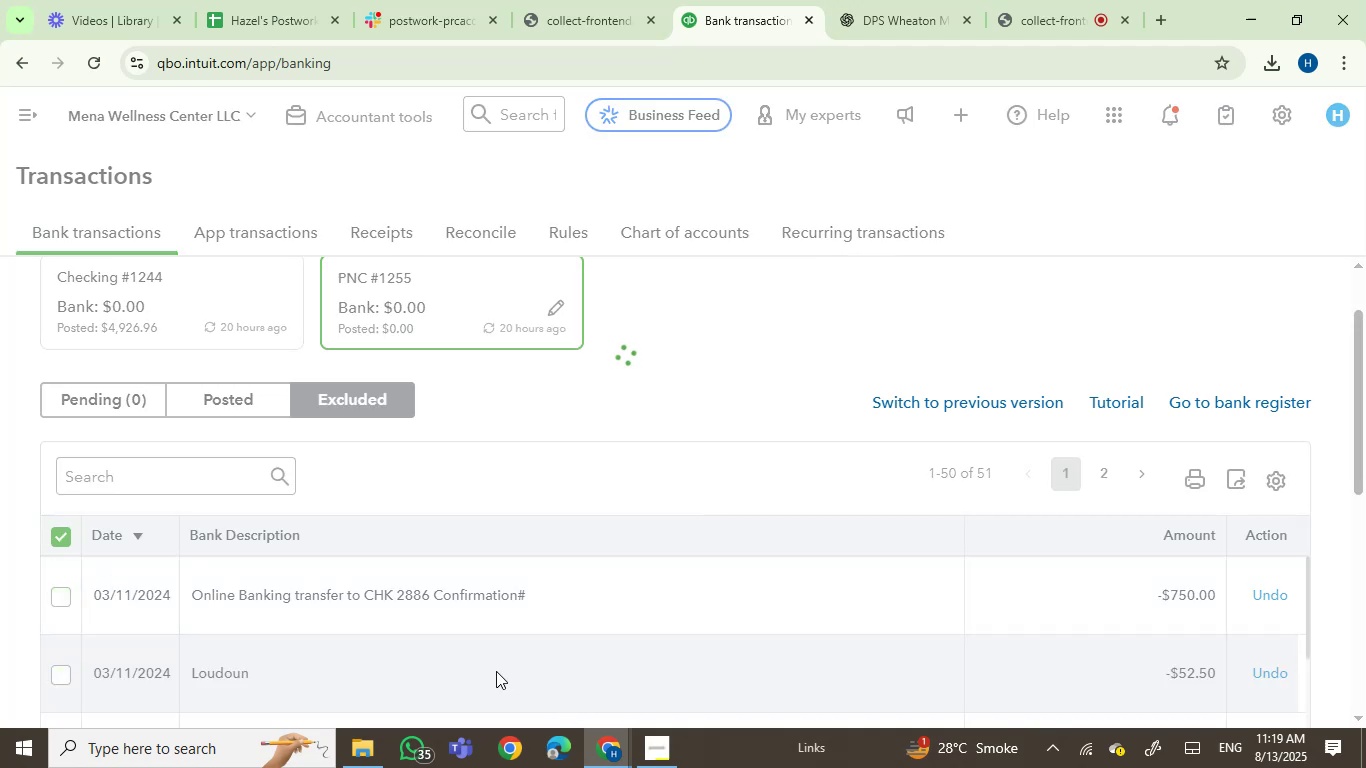 
left_click([55, 530])
 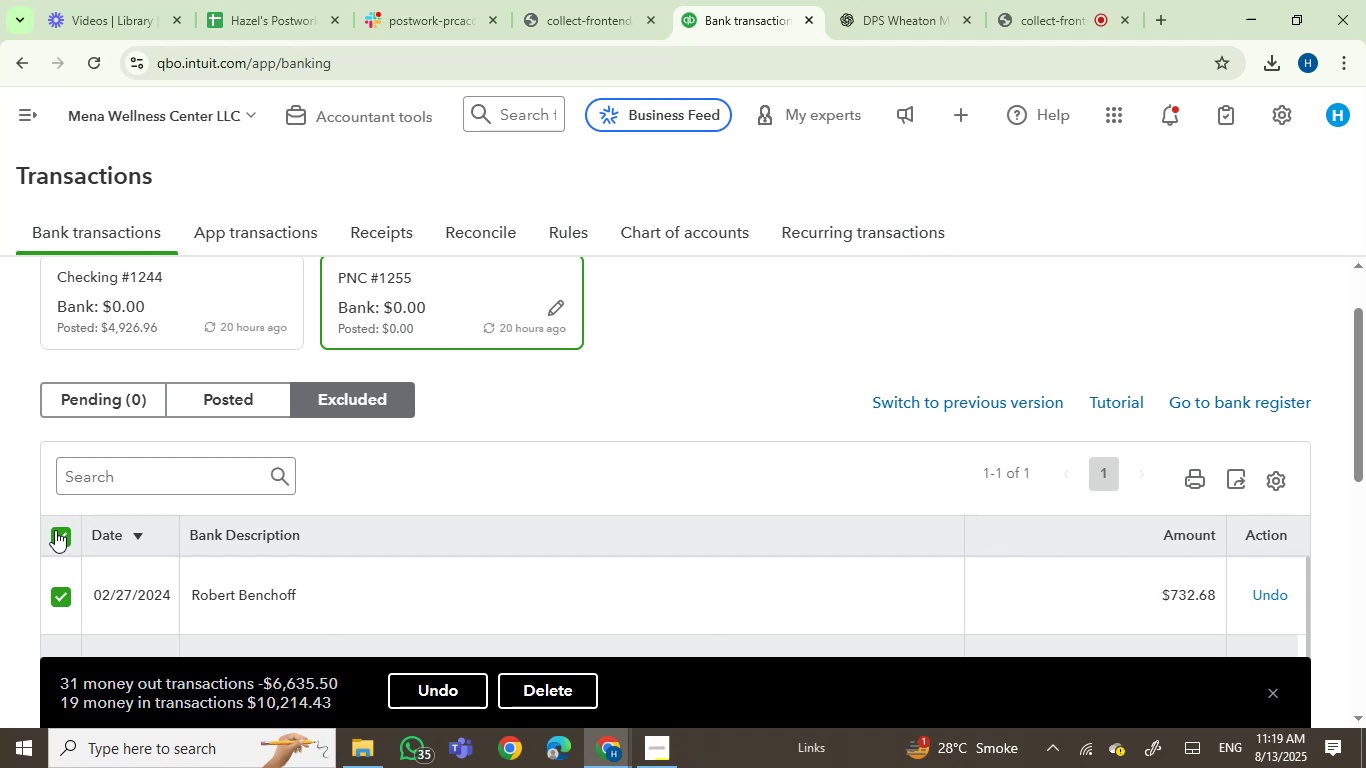 
wait(6.97)
 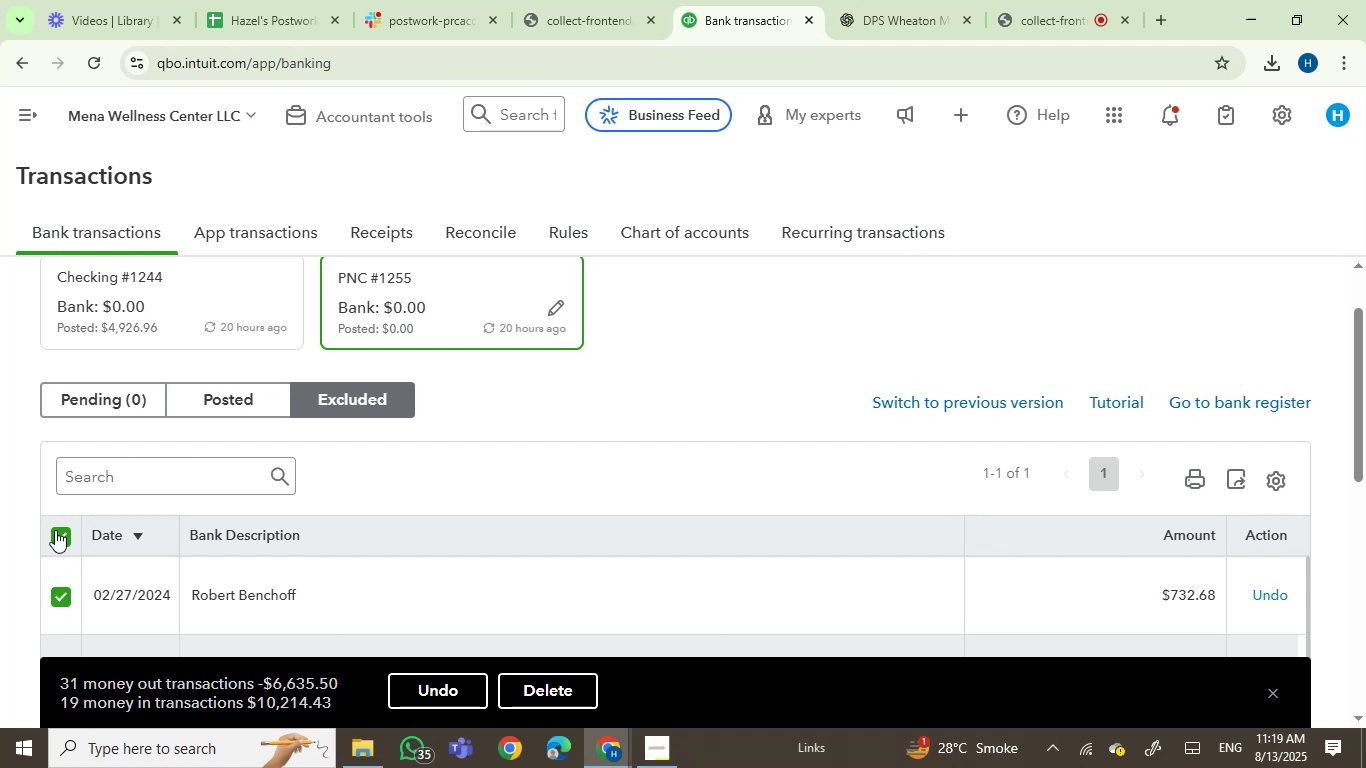 
left_click([570, 698])
 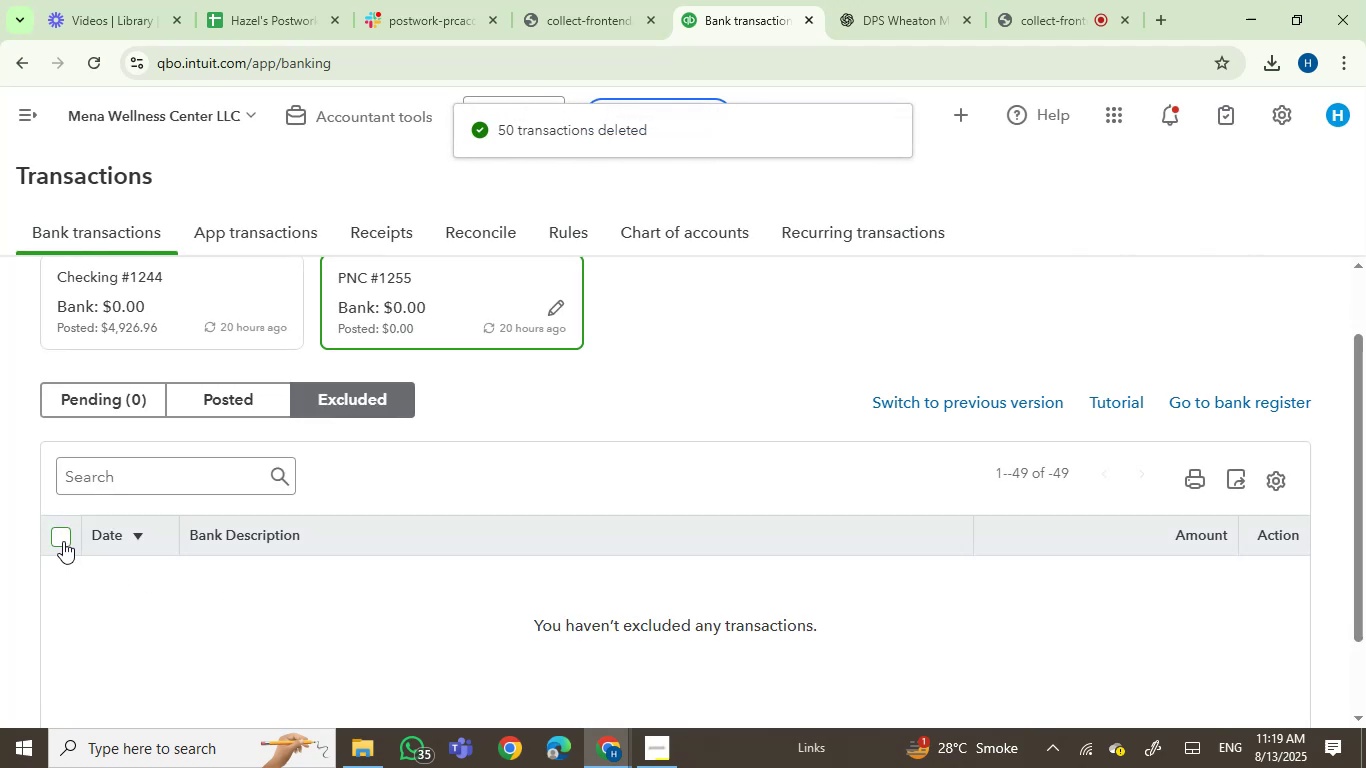 
wait(5.15)
 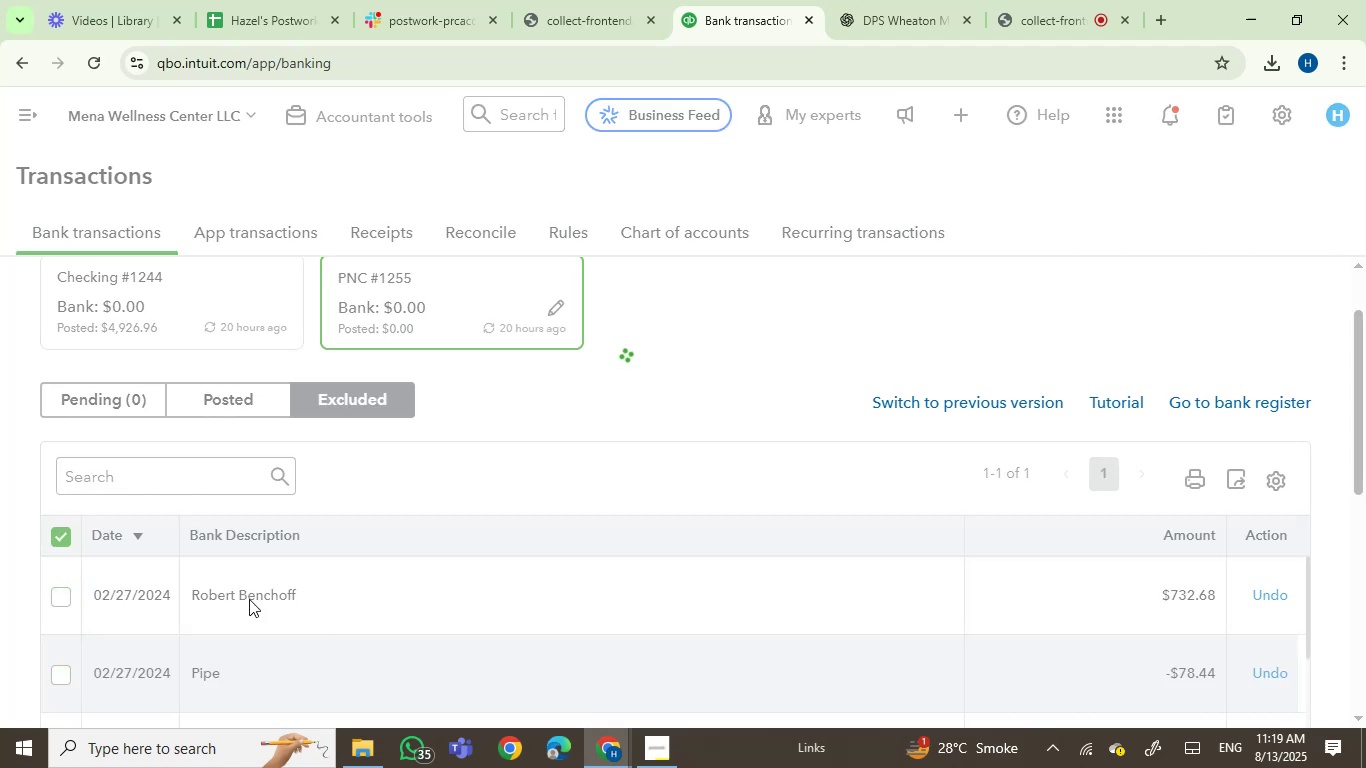 
left_click([222, 408])
 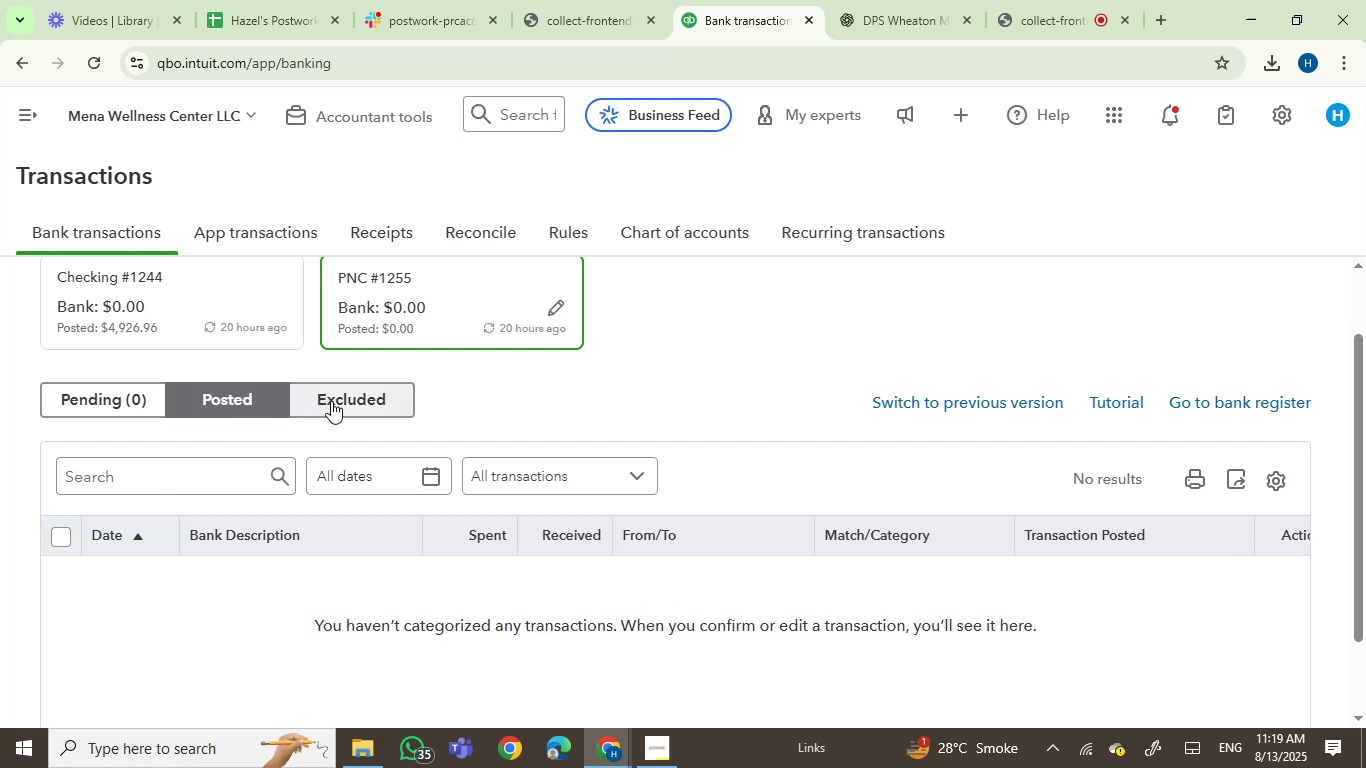 
left_click([335, 400])
 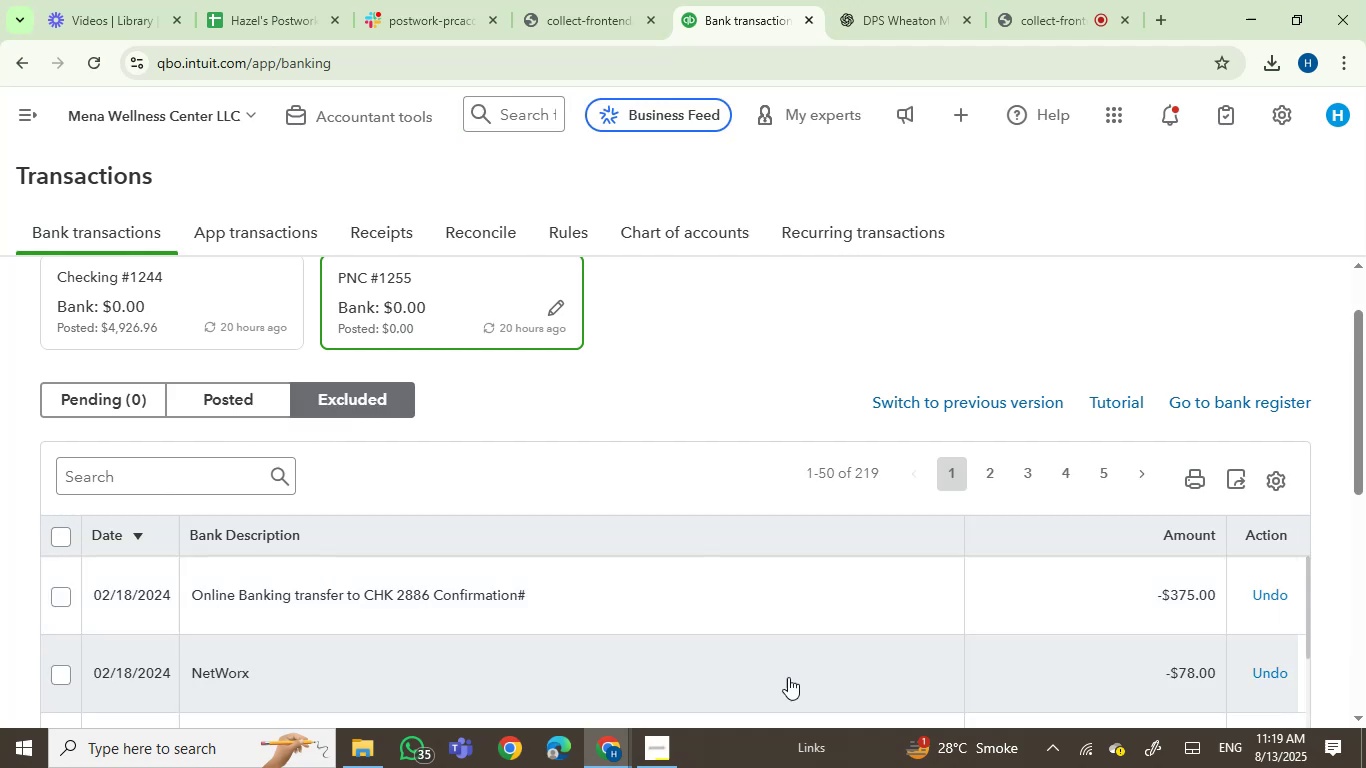 
left_click([1051, 751])
 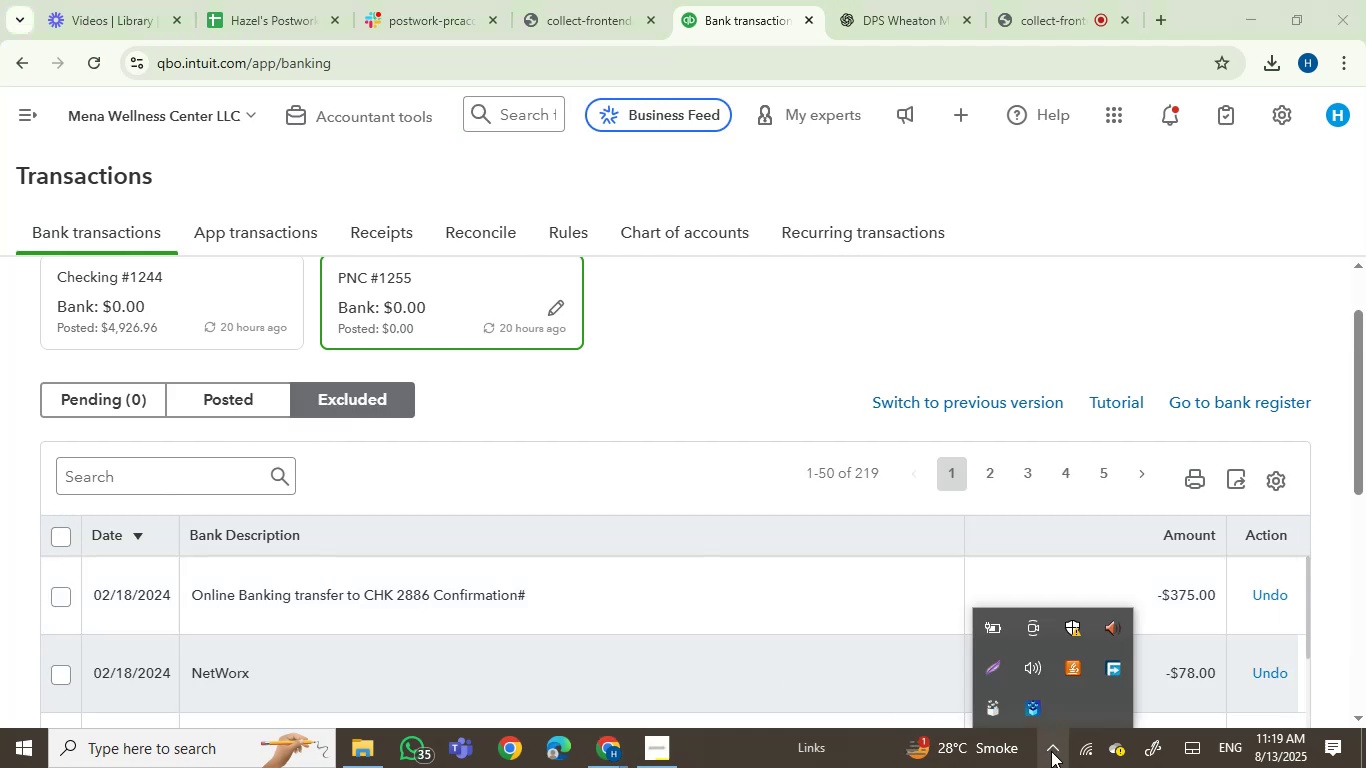 
left_click([1051, 751])
 